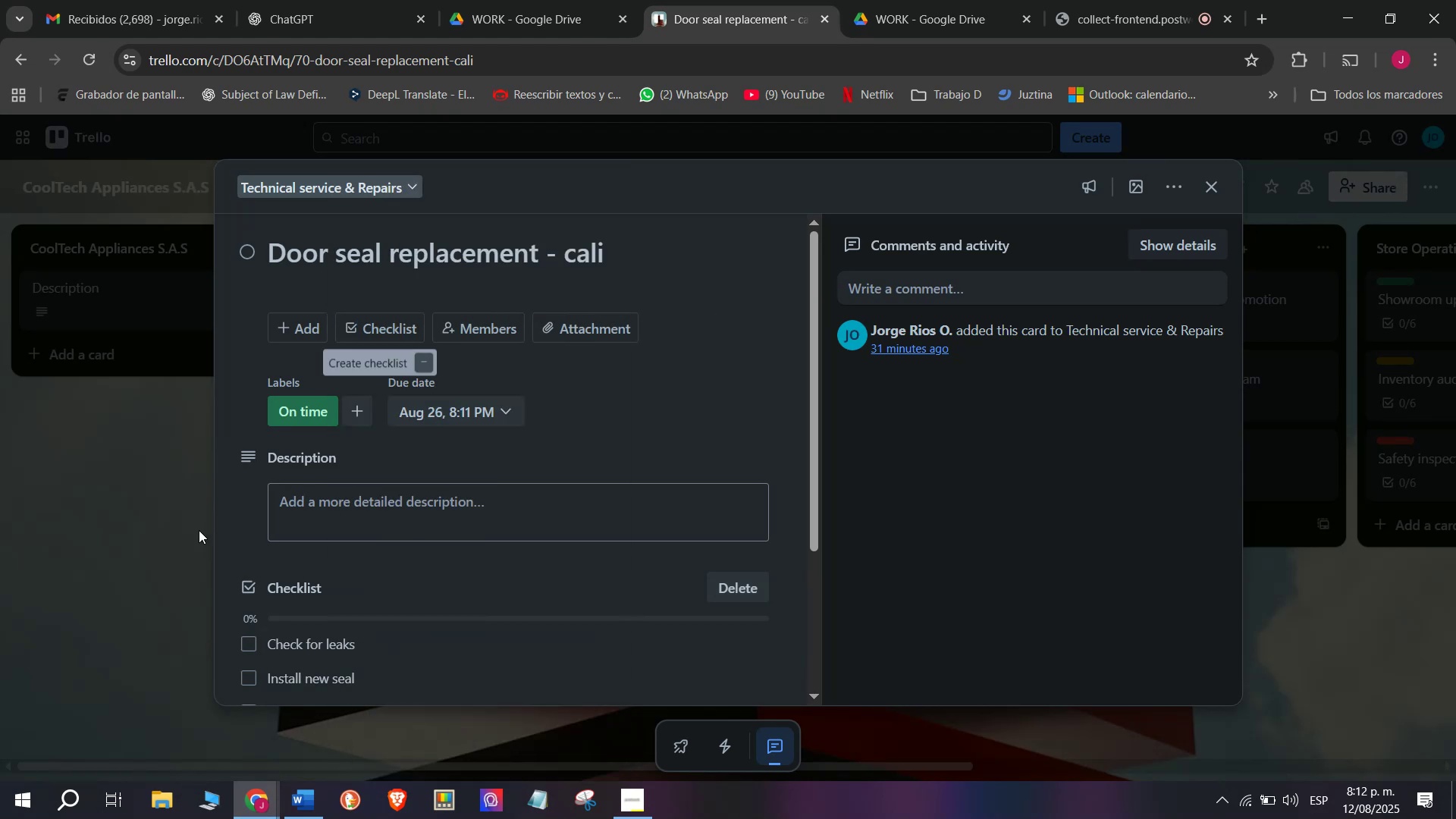 
left_click([197, 529])
 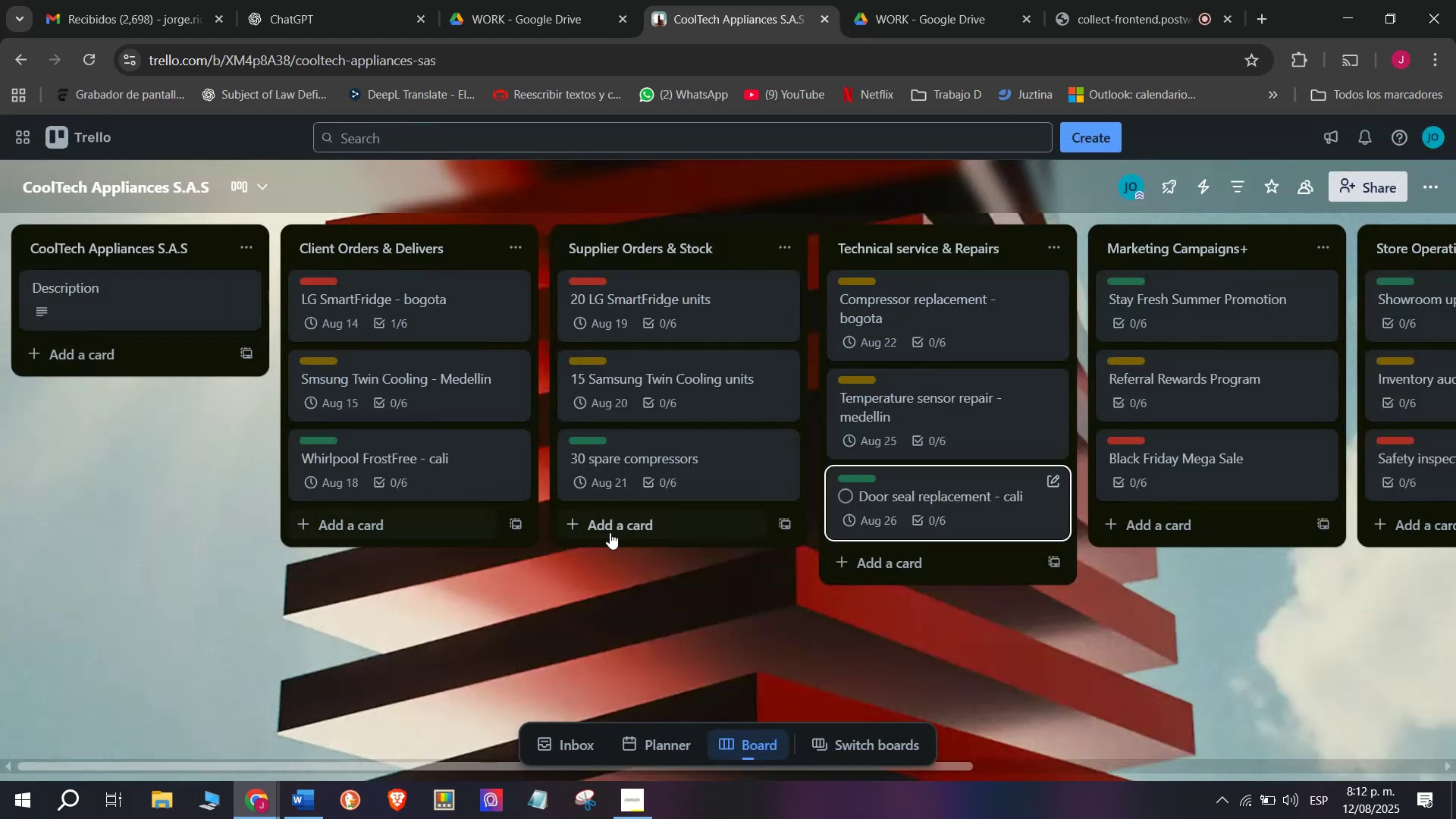 
scroll: coordinate [291, 444], scroll_direction: down, amount: 3.0
 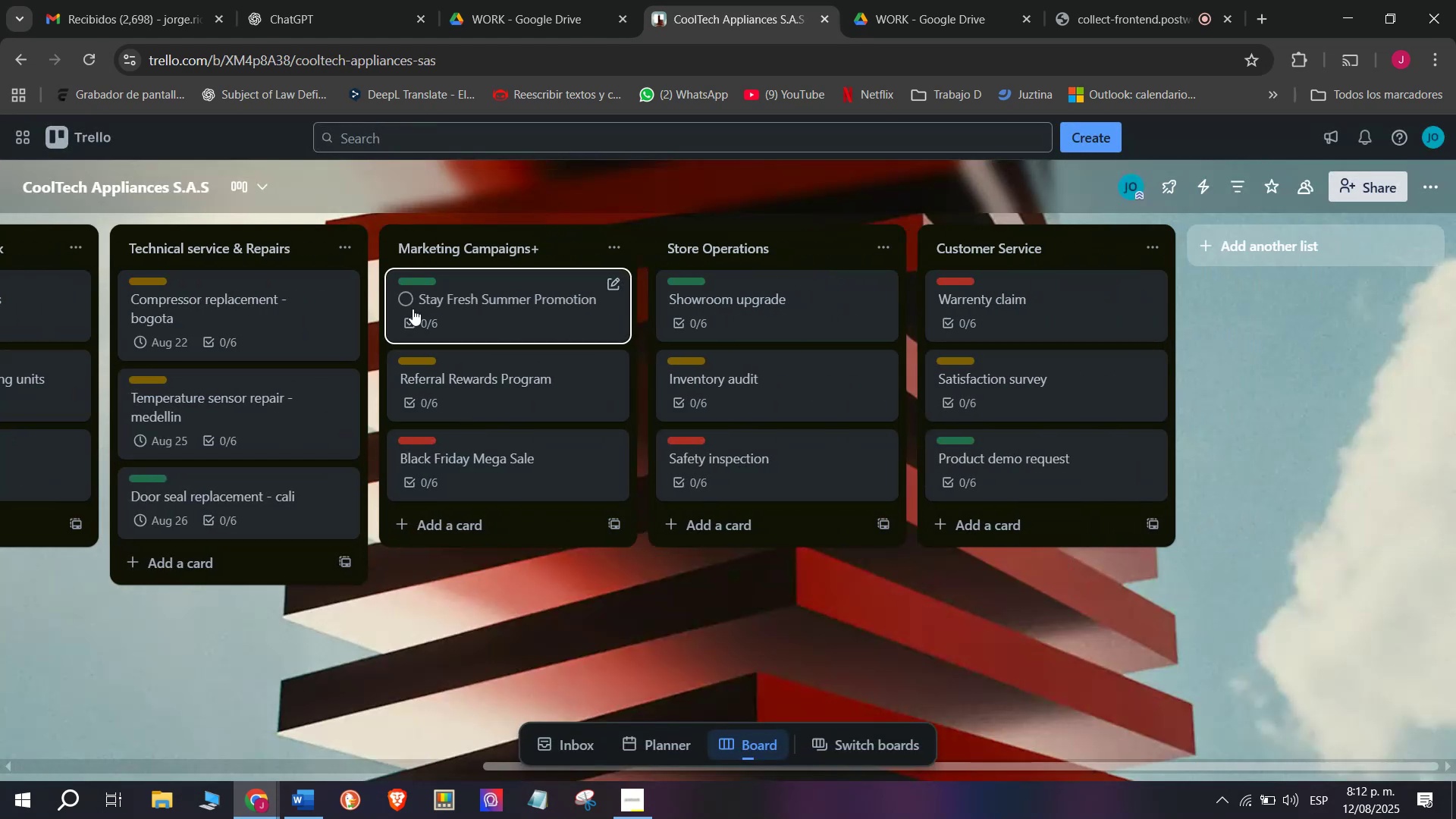 
left_click([413, 309])
 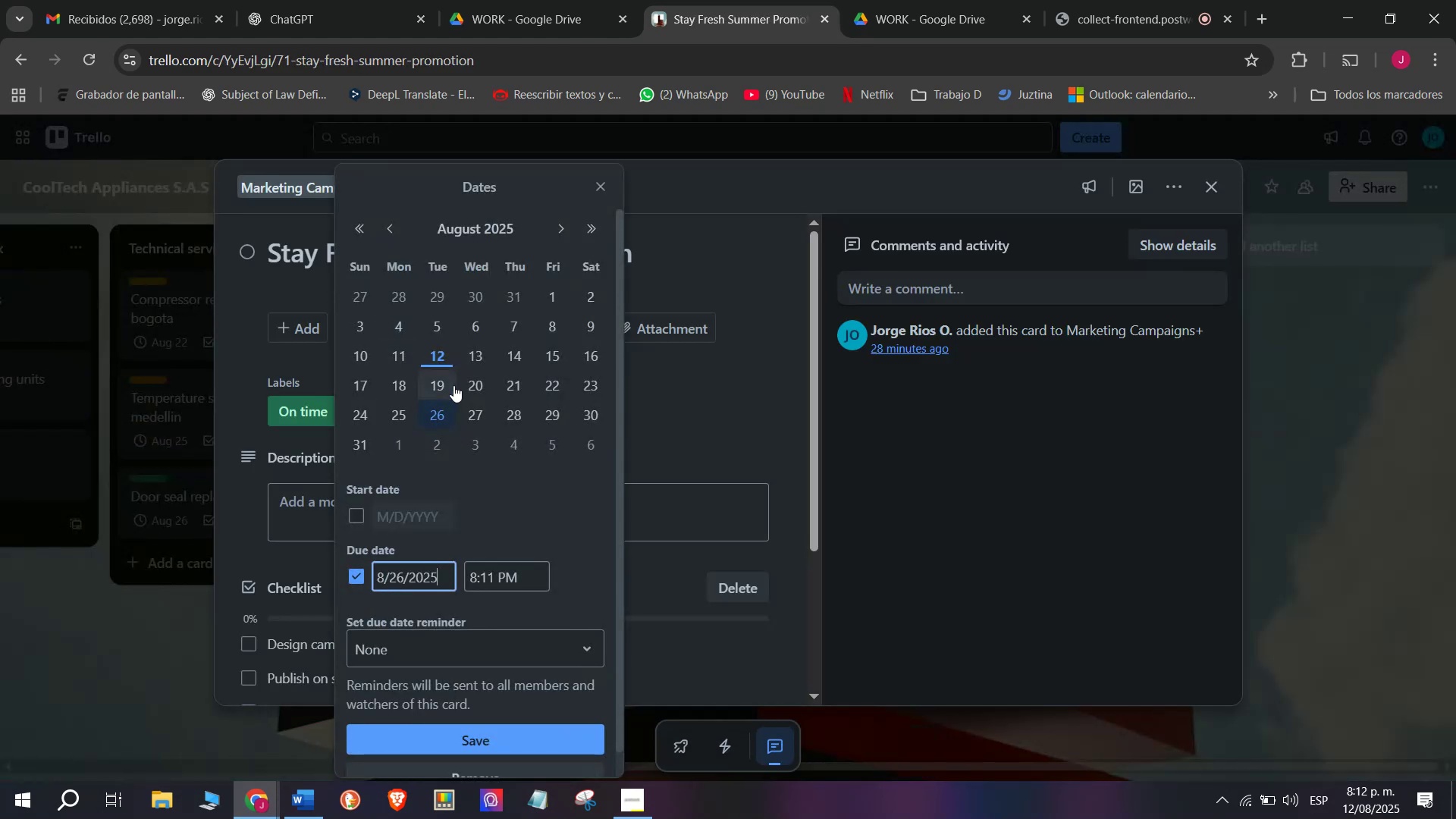 
left_click([479, 425])
 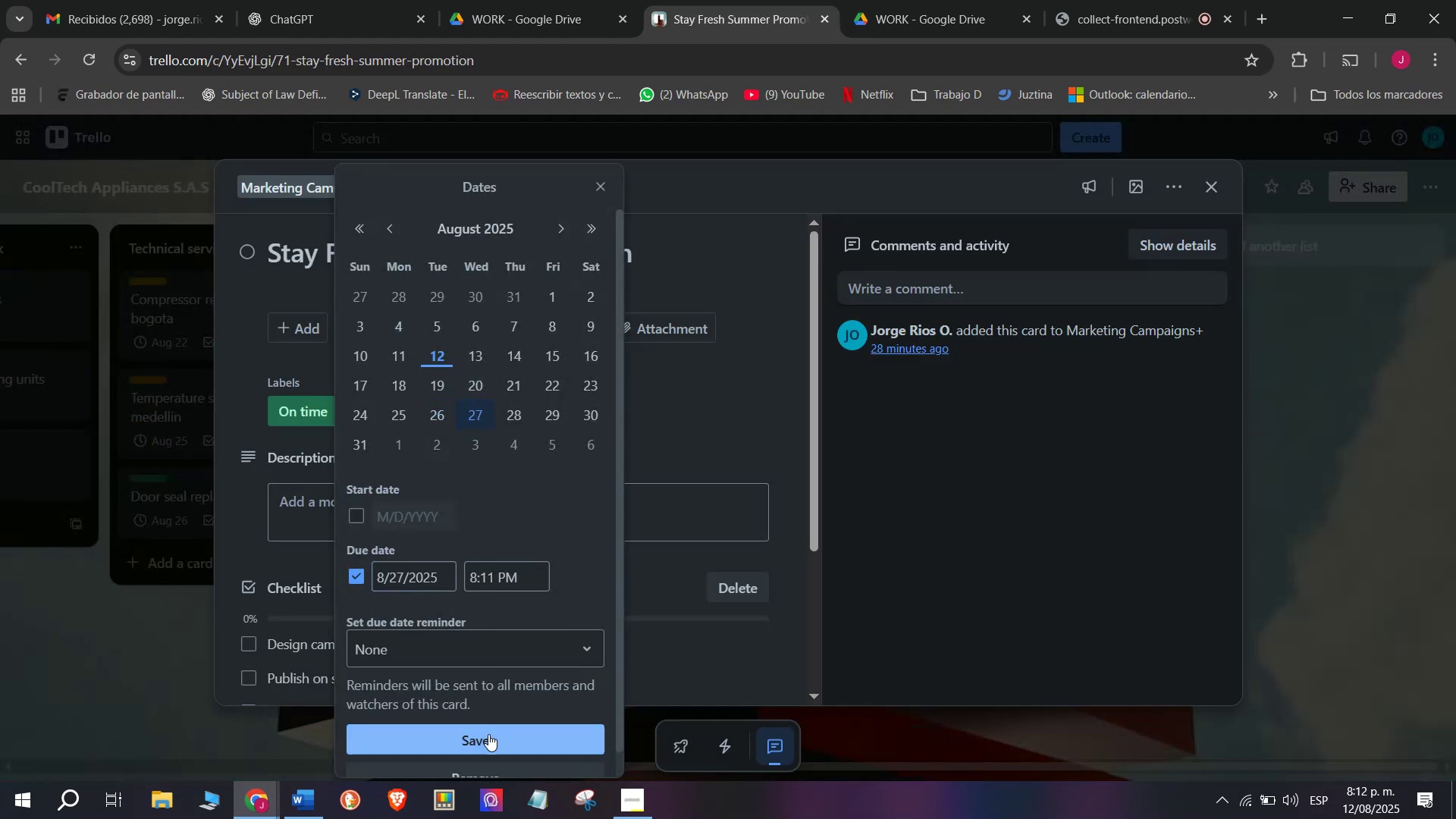 
left_click([493, 739])
 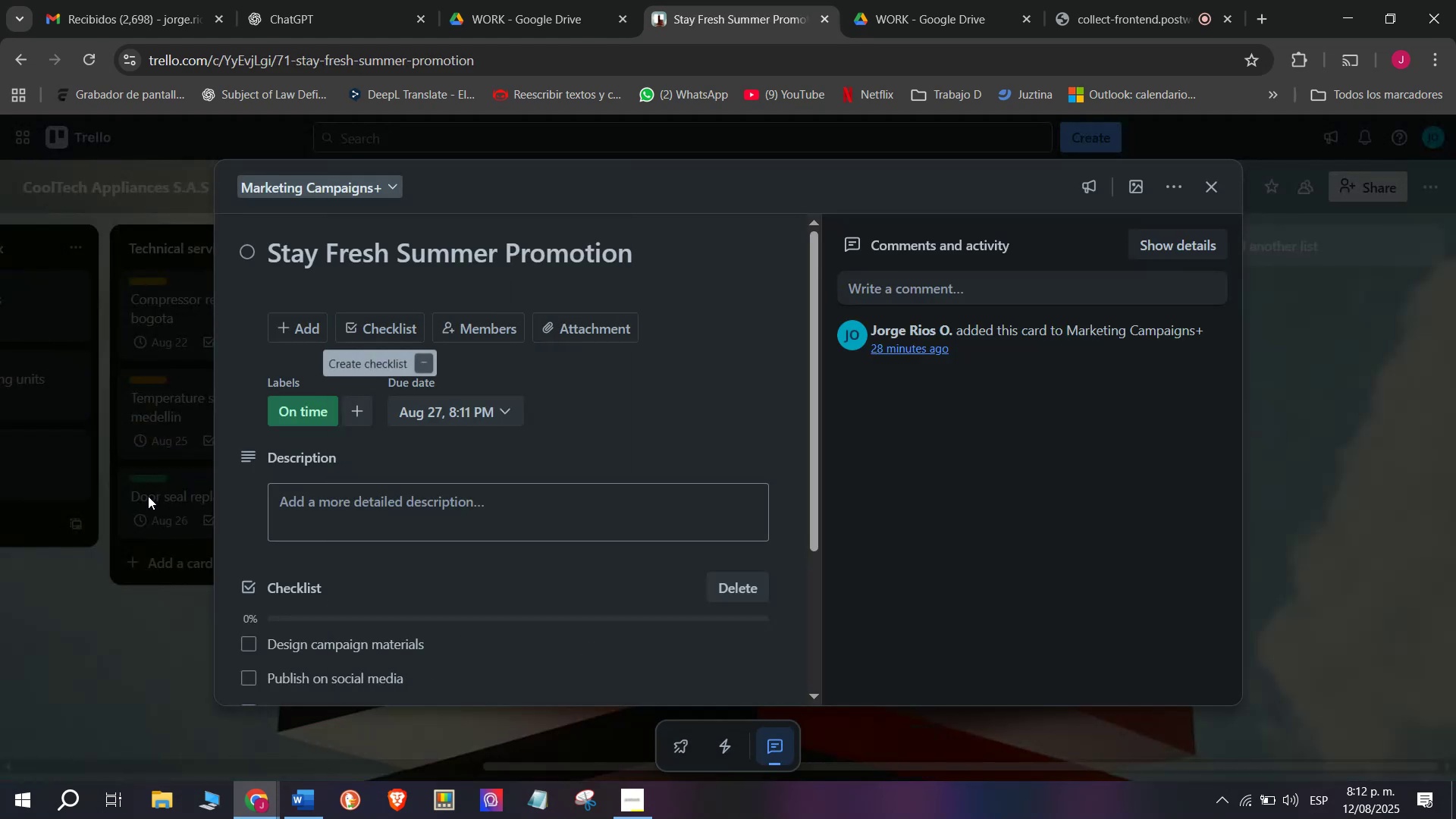 
left_click([149, 496])
 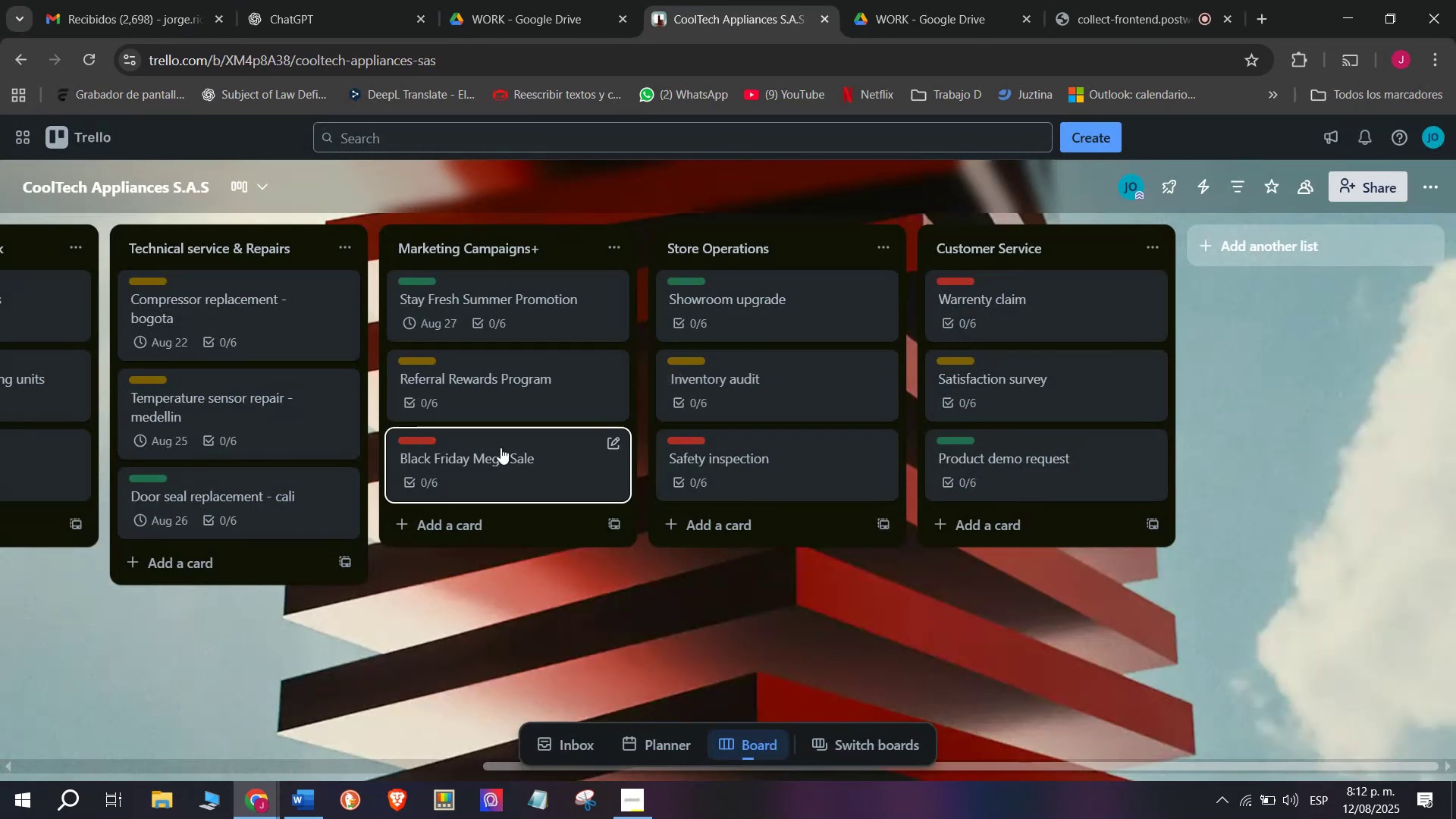 
left_click([522, 397])
 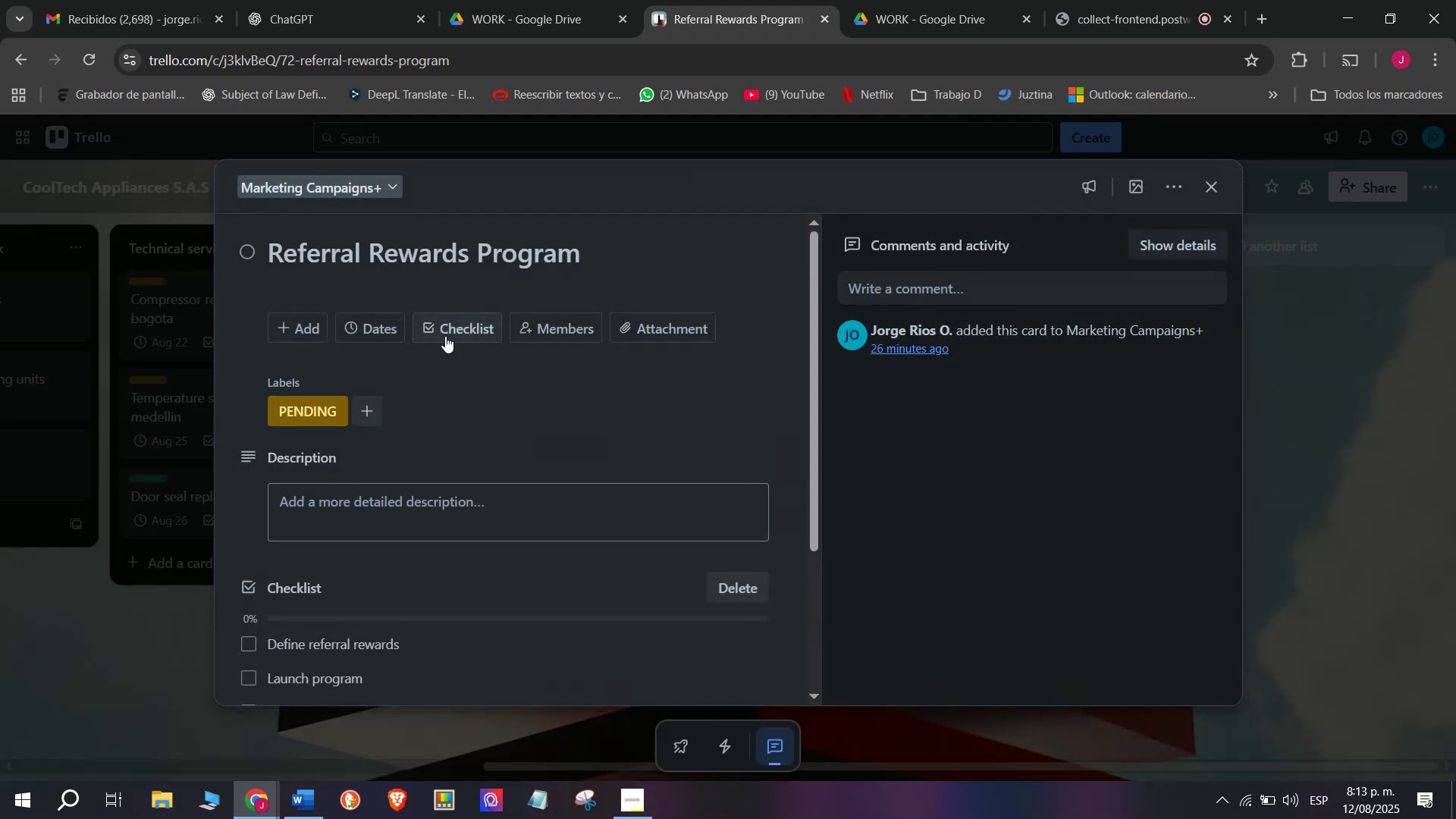 
left_click([451, 326])
 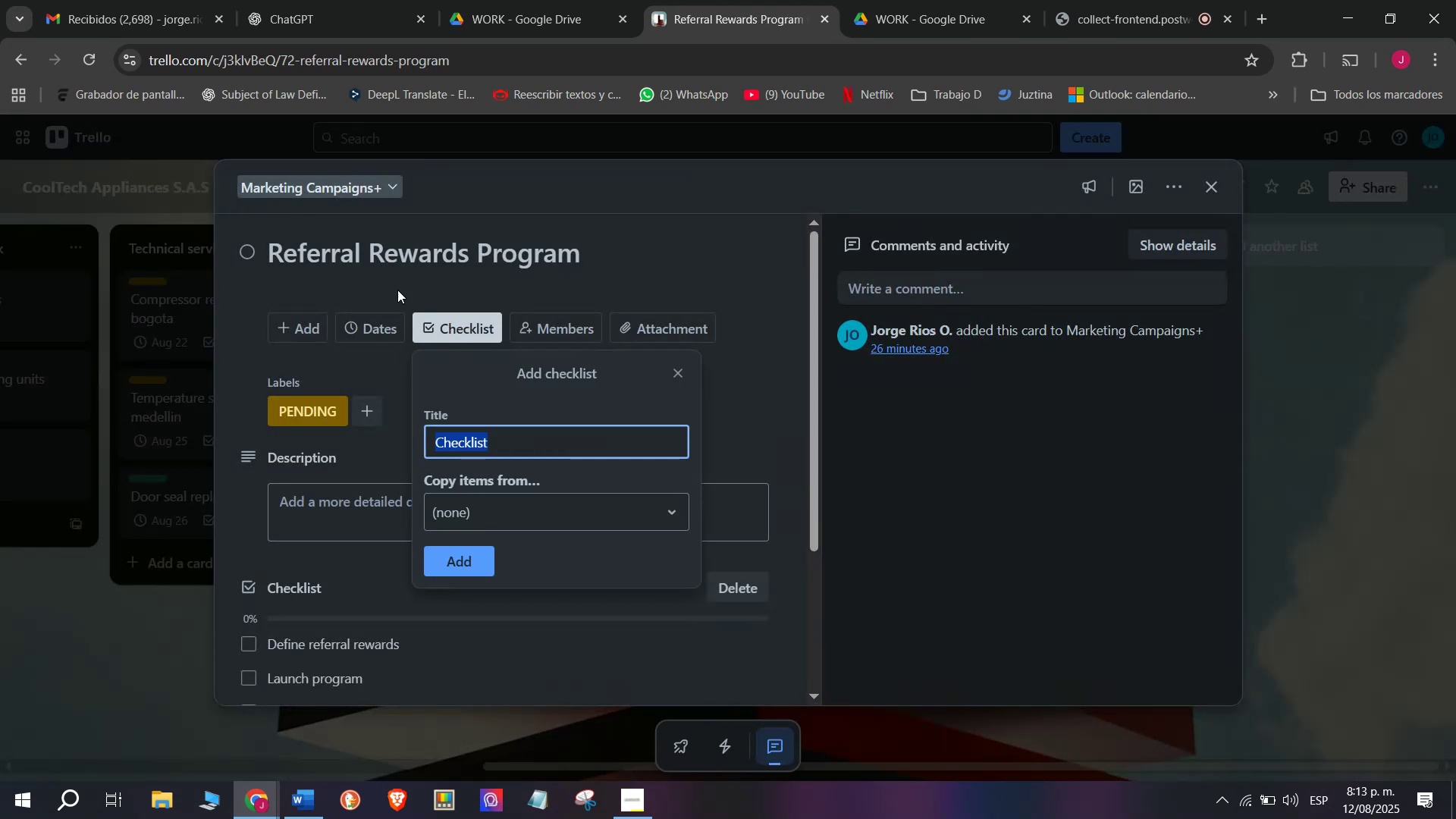 
left_click([378, 316])
 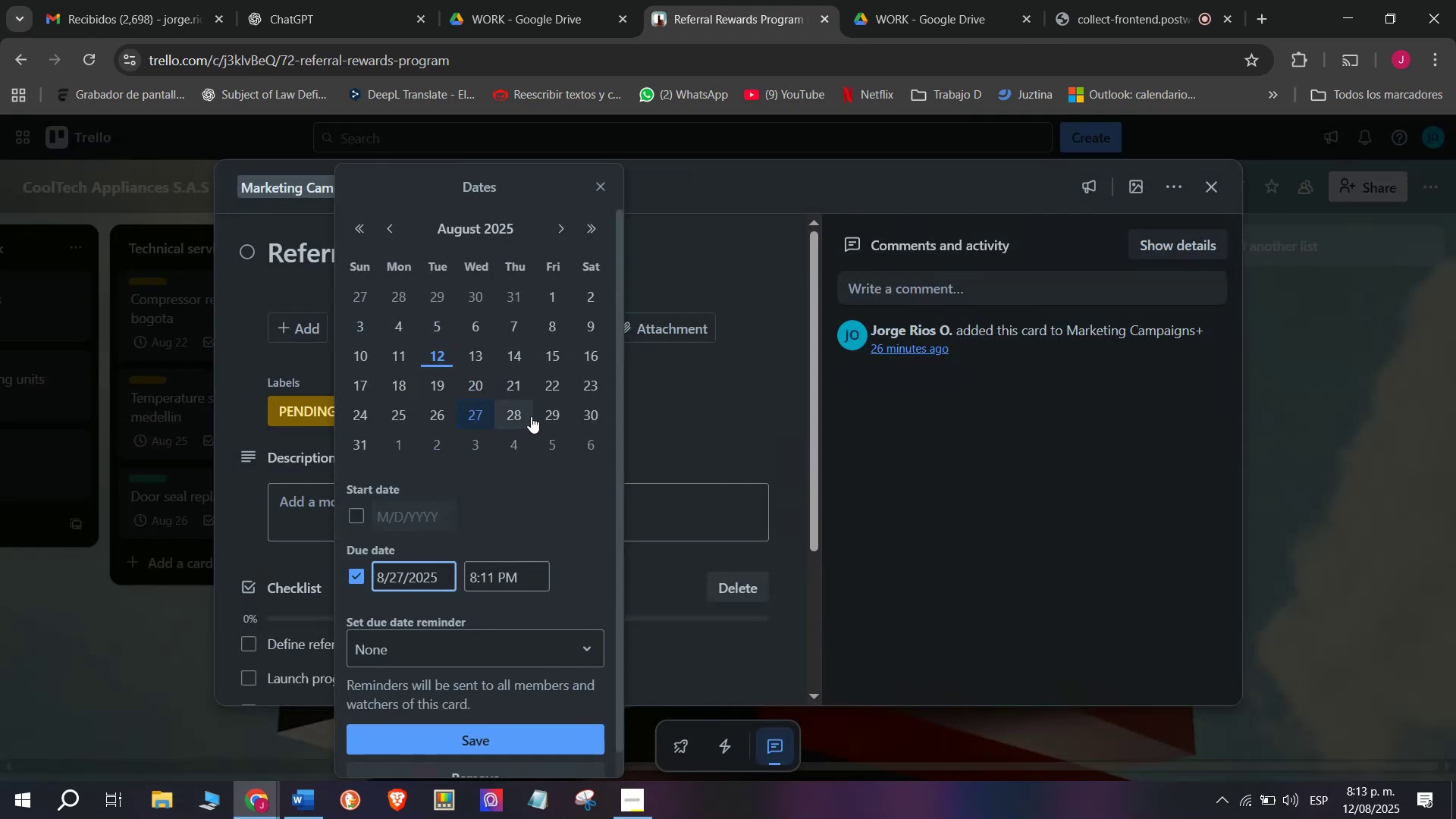 
left_click([531, 416])
 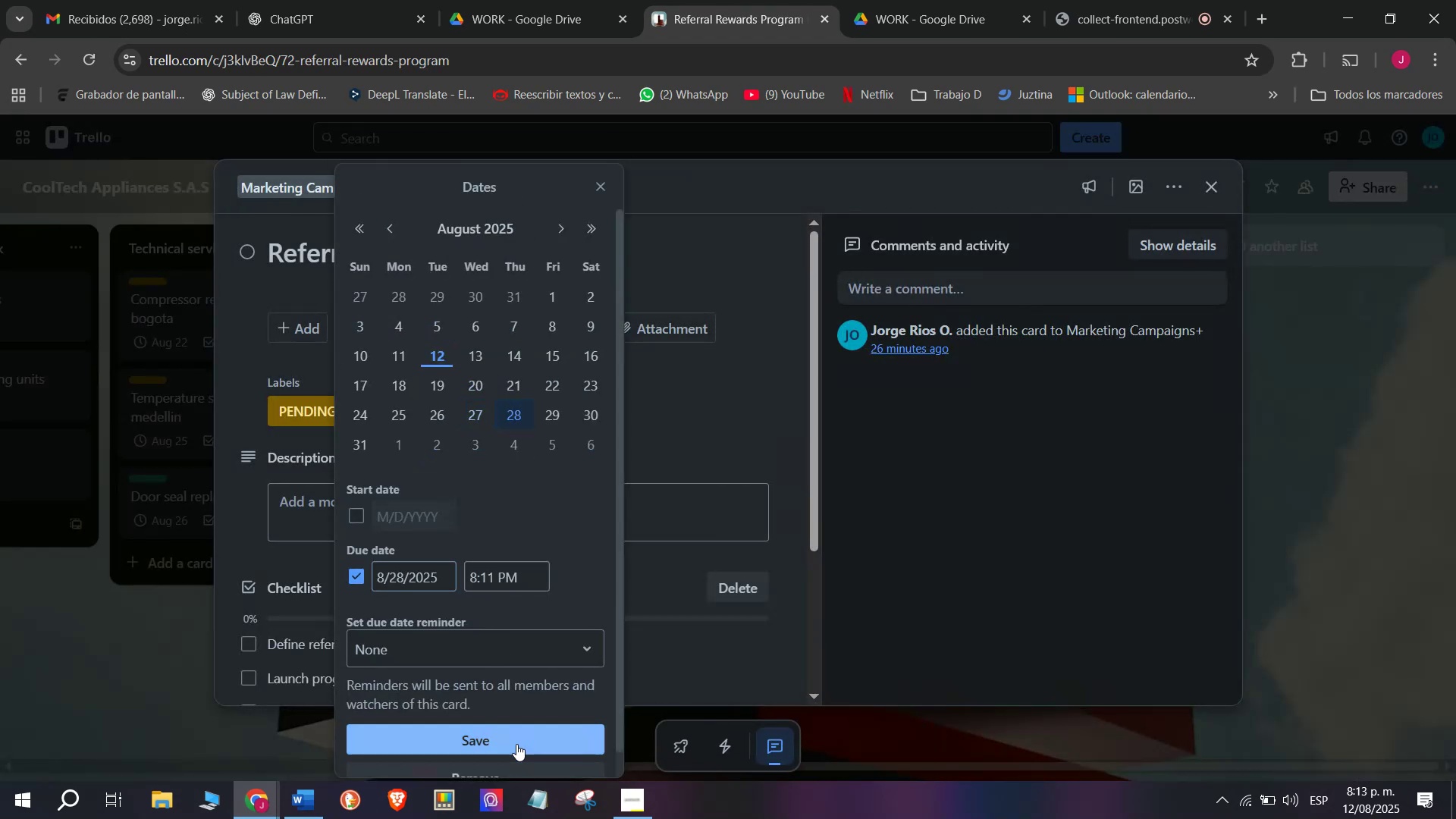 
left_click([516, 744])
 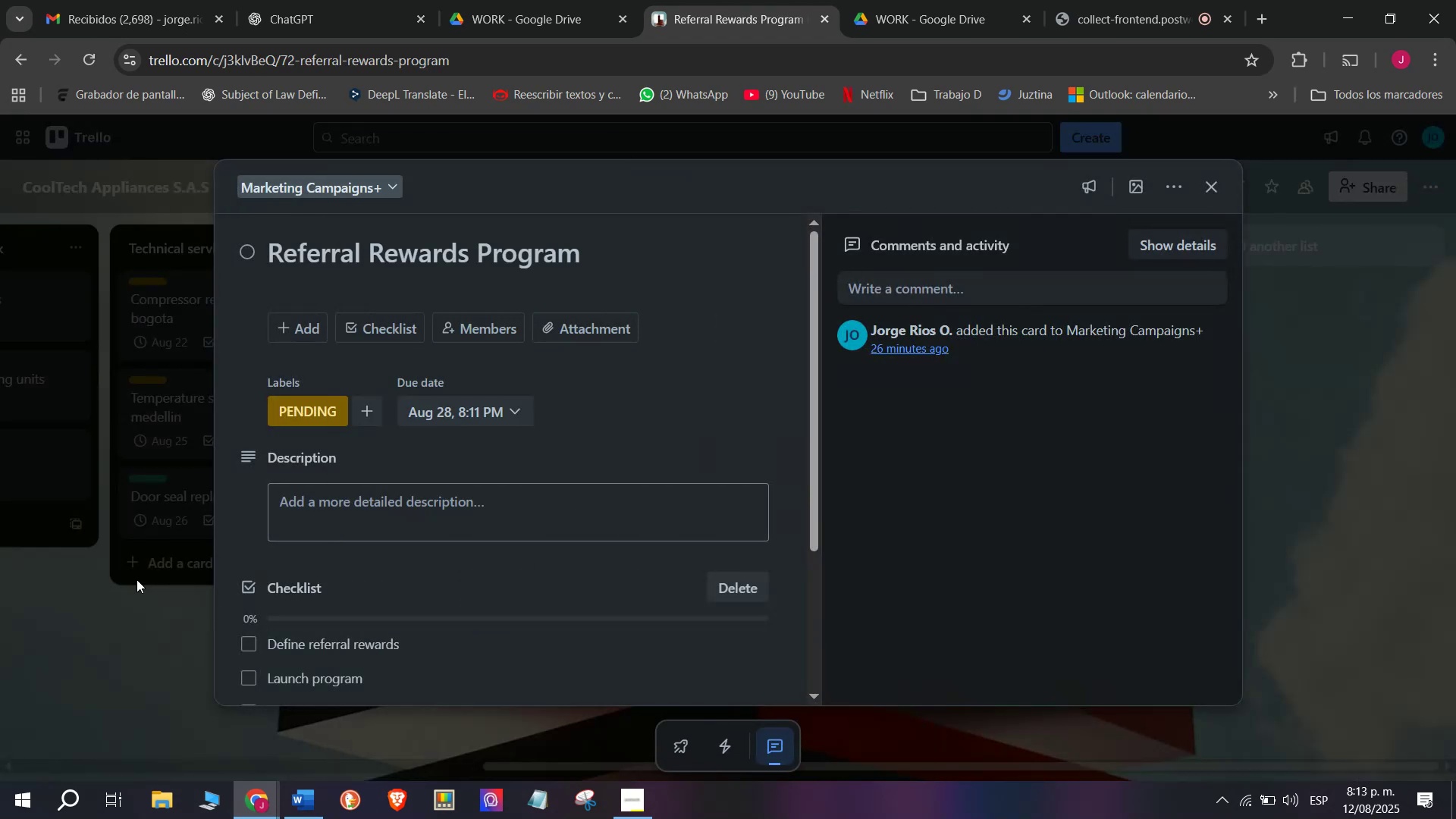 
left_click([136, 579])
 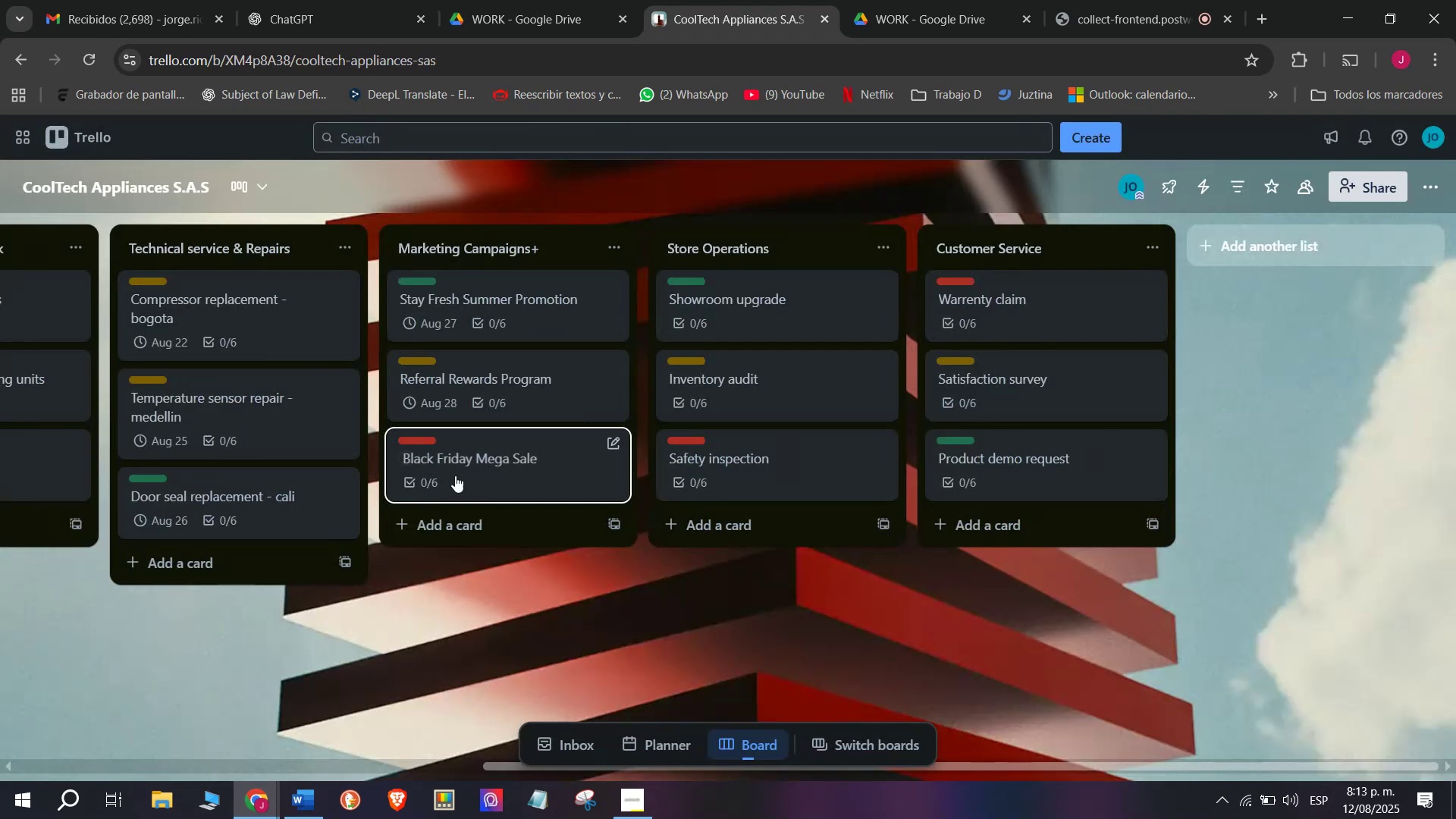 
left_click([466, 466])
 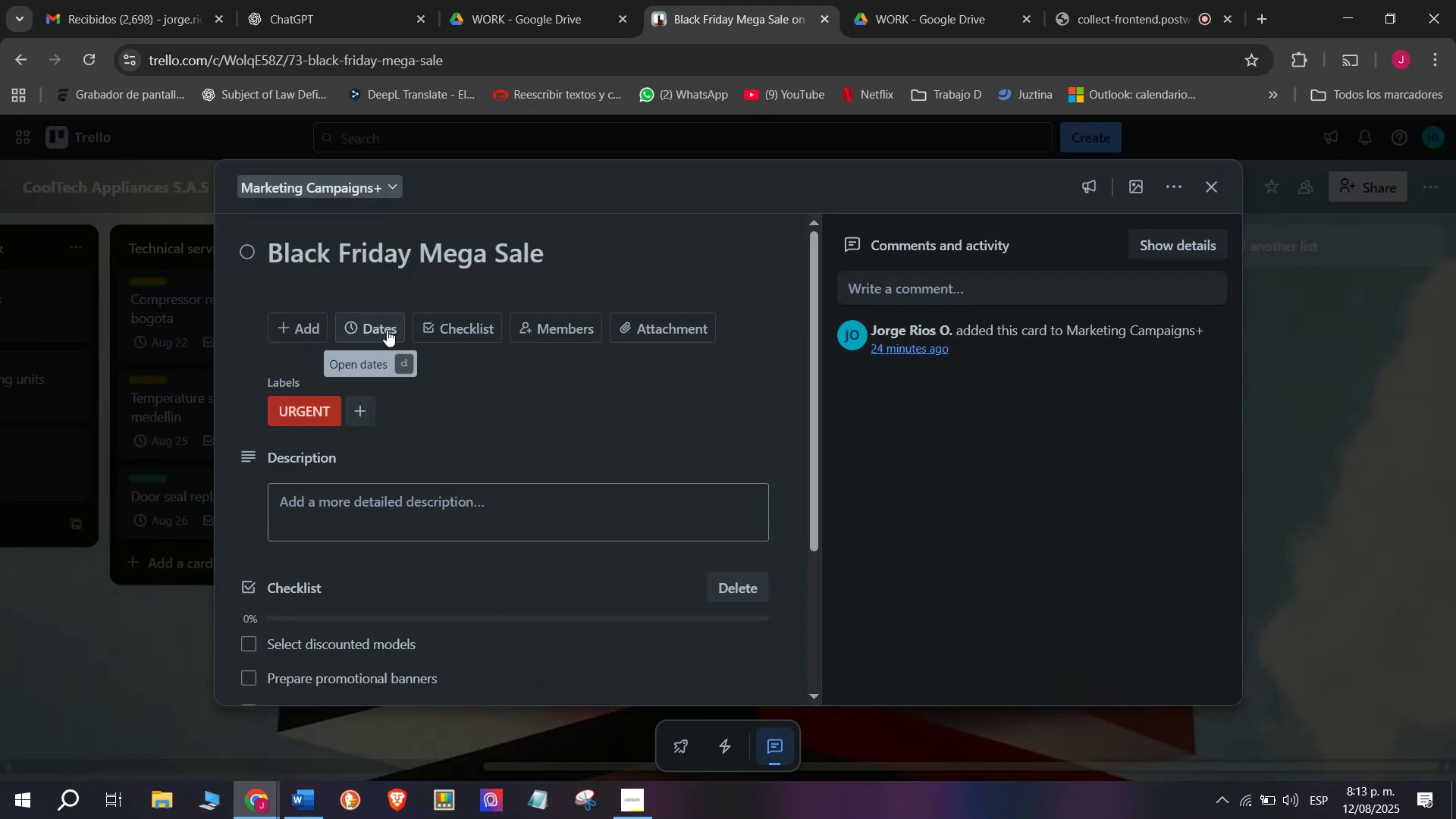 
left_click([380, 324])
 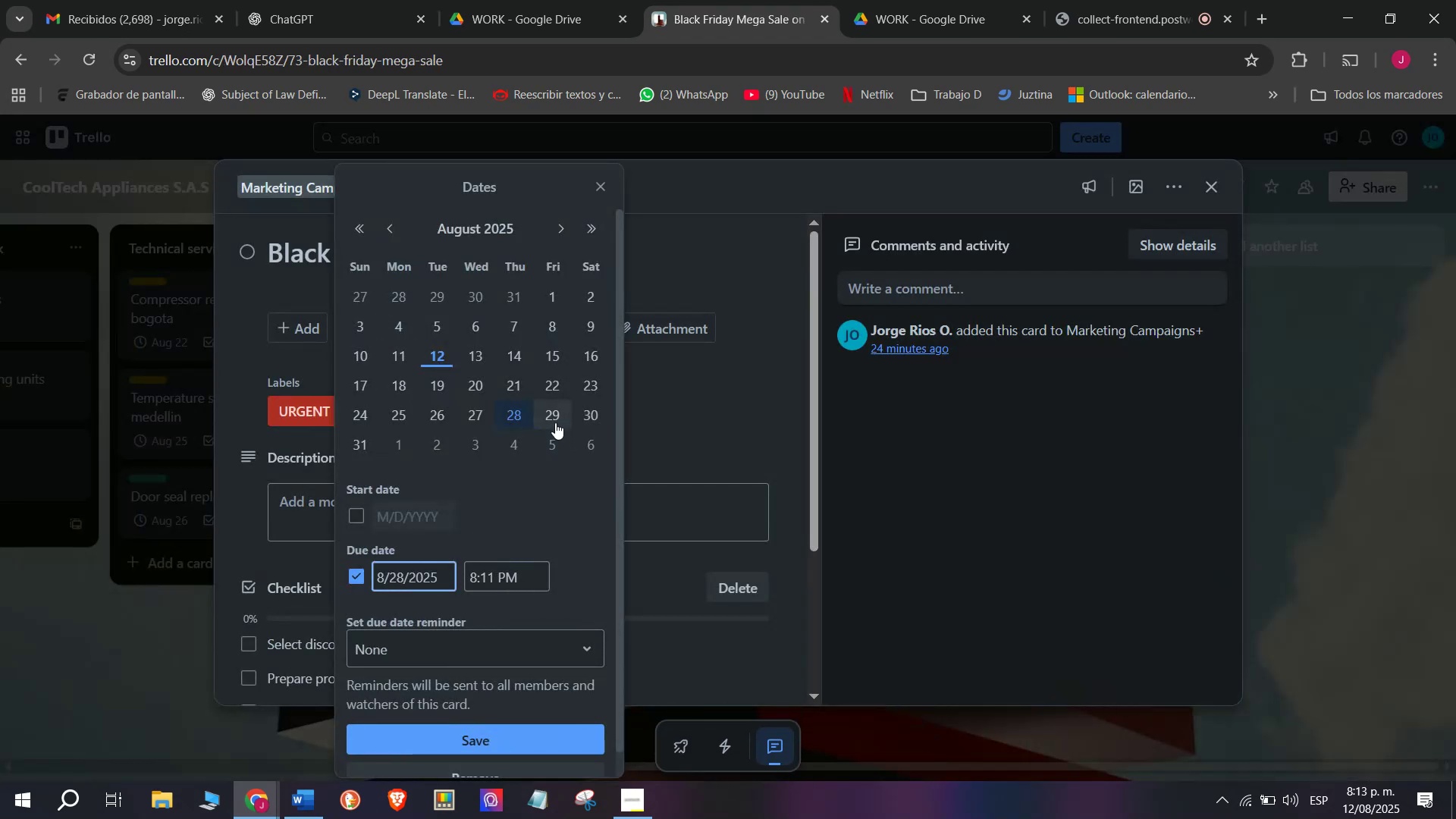 
left_click([554, 409])
 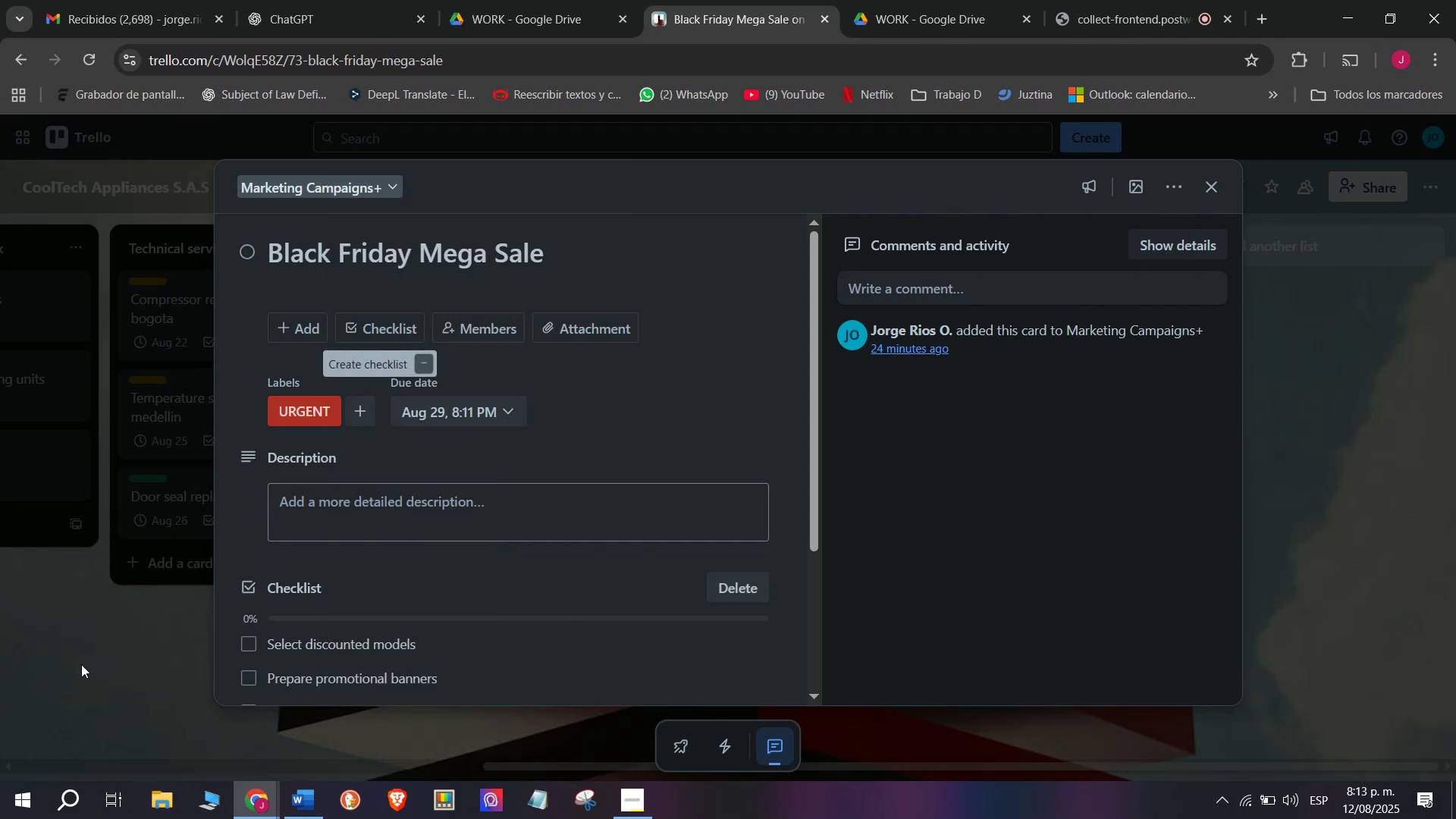 
left_click([77, 667])
 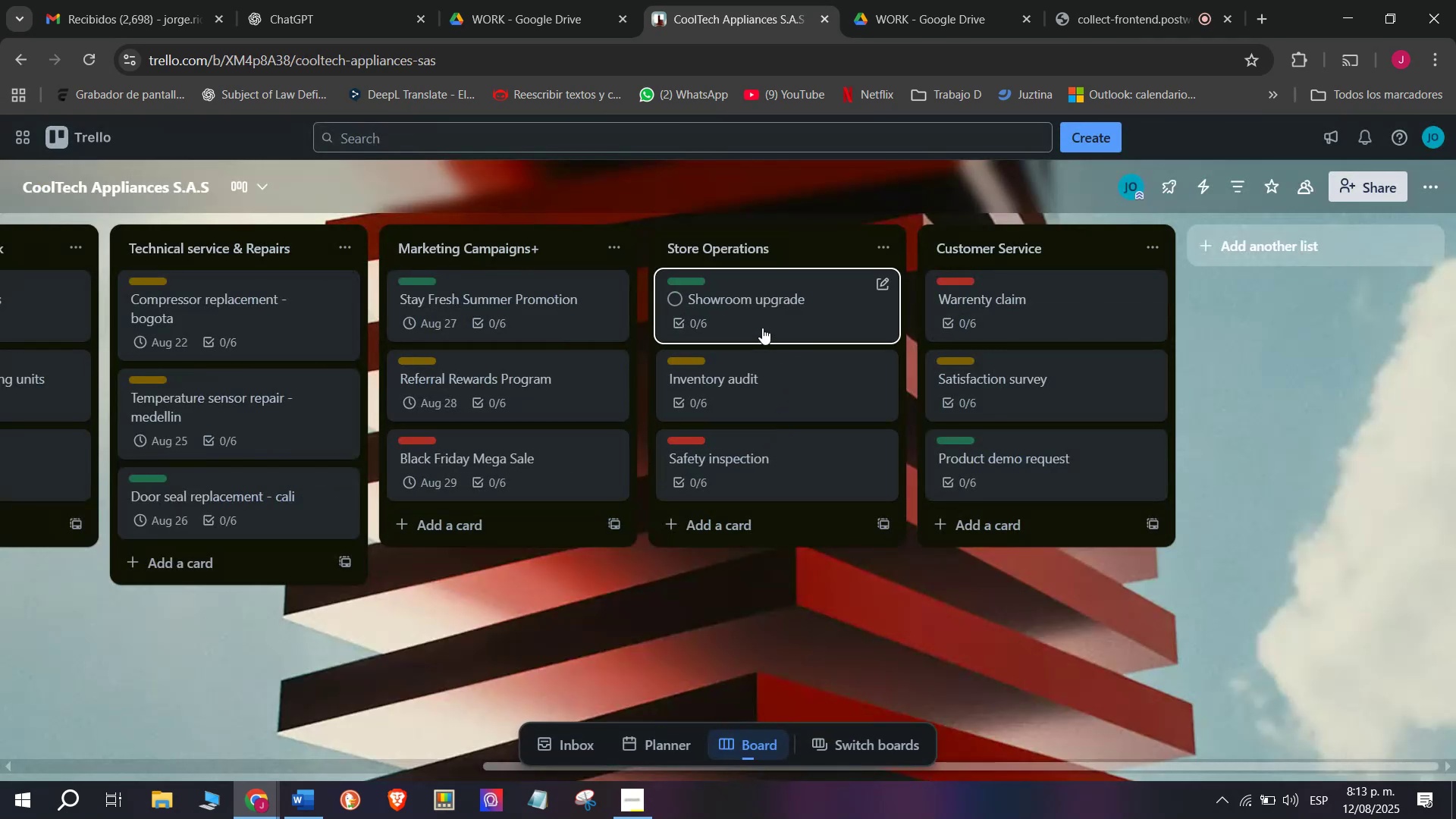 
left_click([755, 318])
 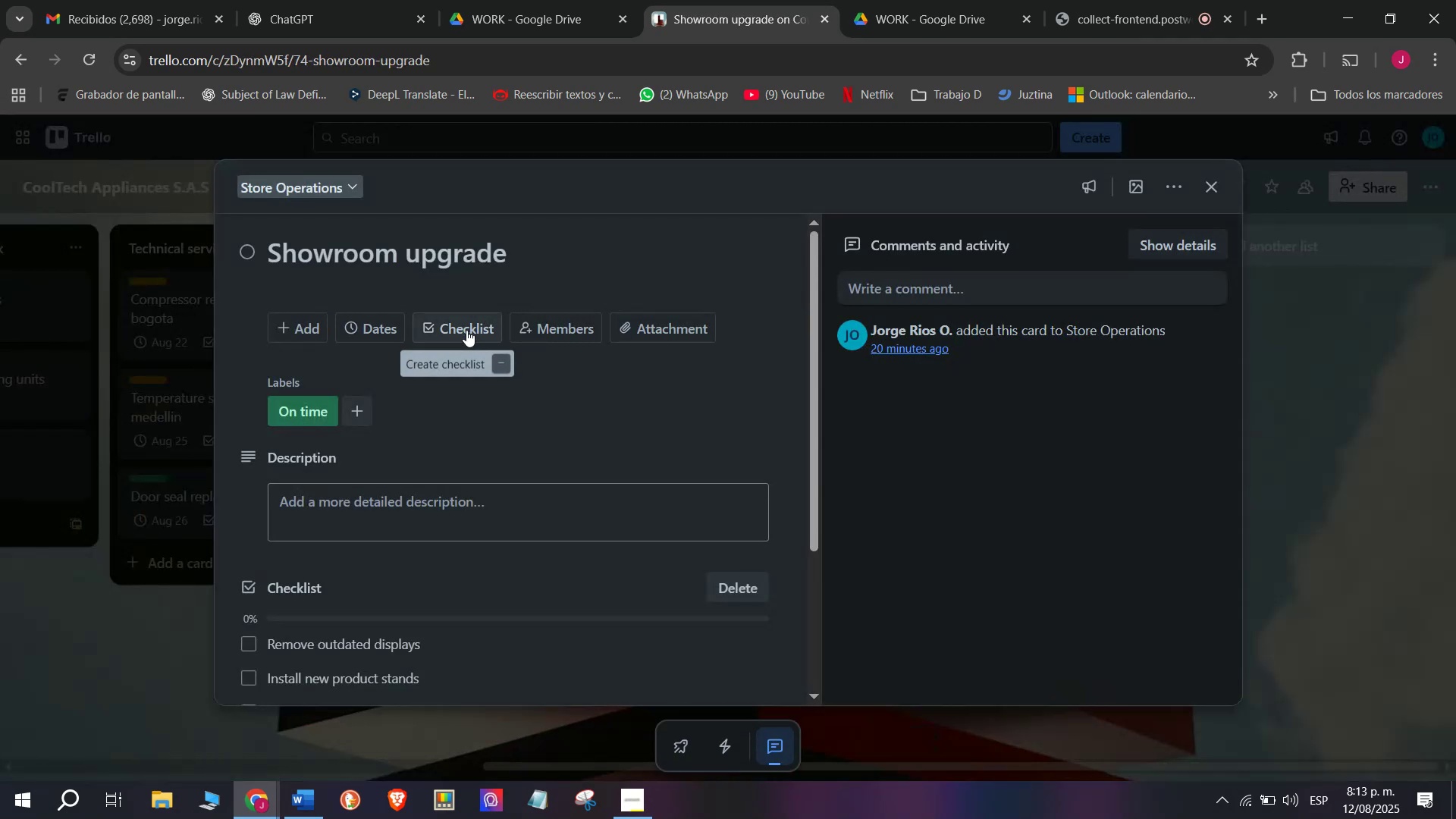 
left_click([370, 332])
 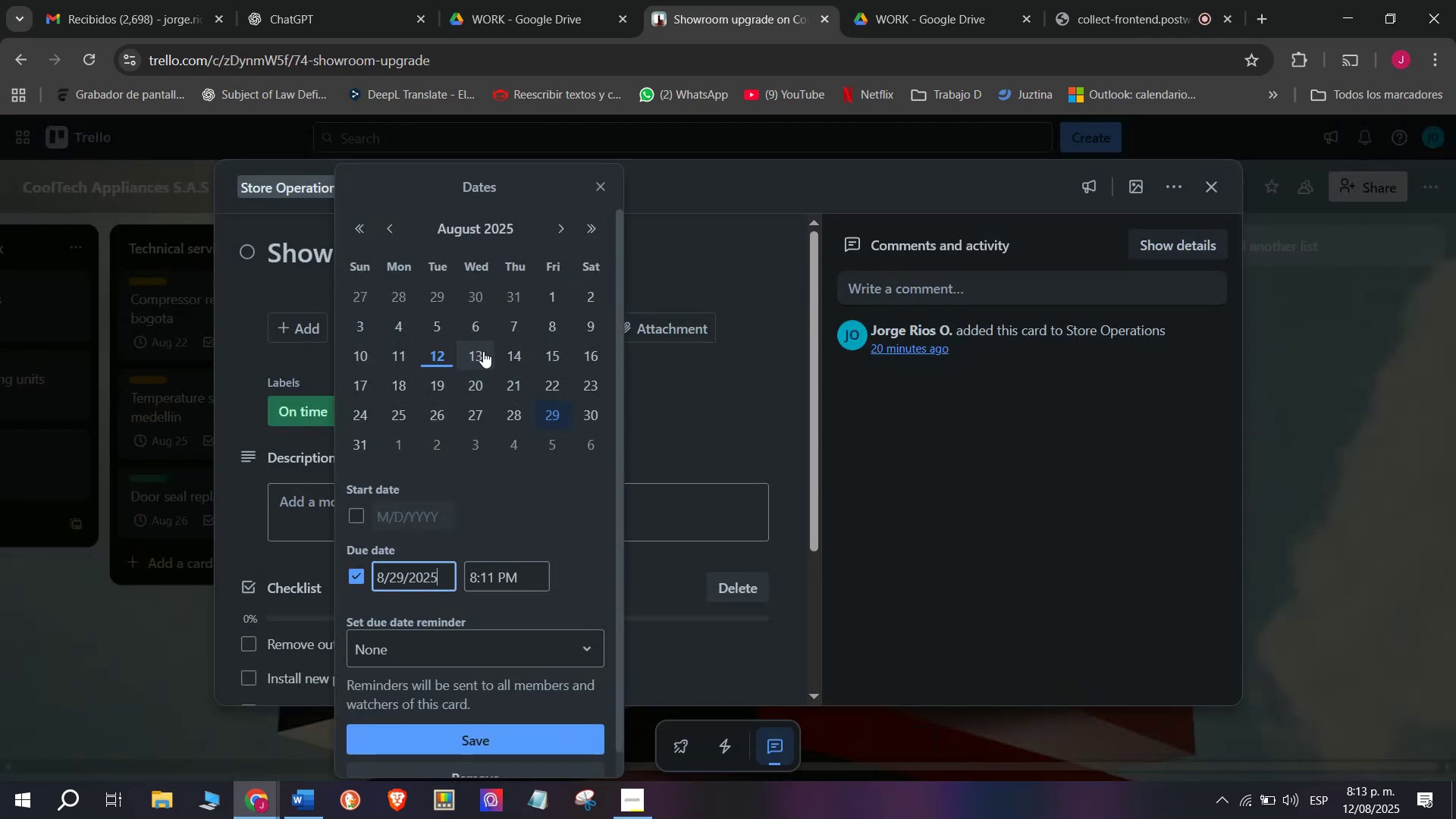 
left_click([473, 363])
 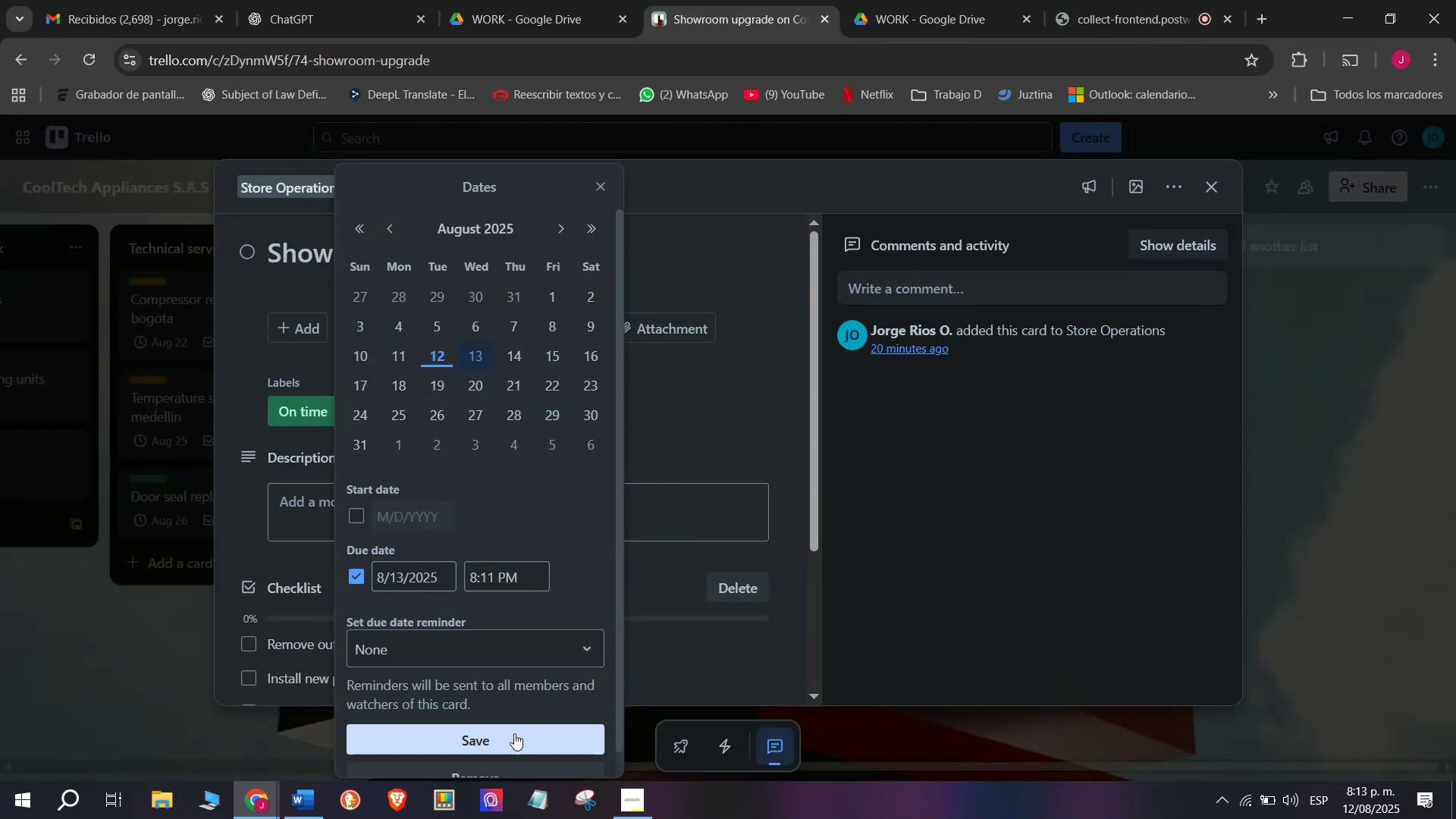 
double_click([157, 646])
 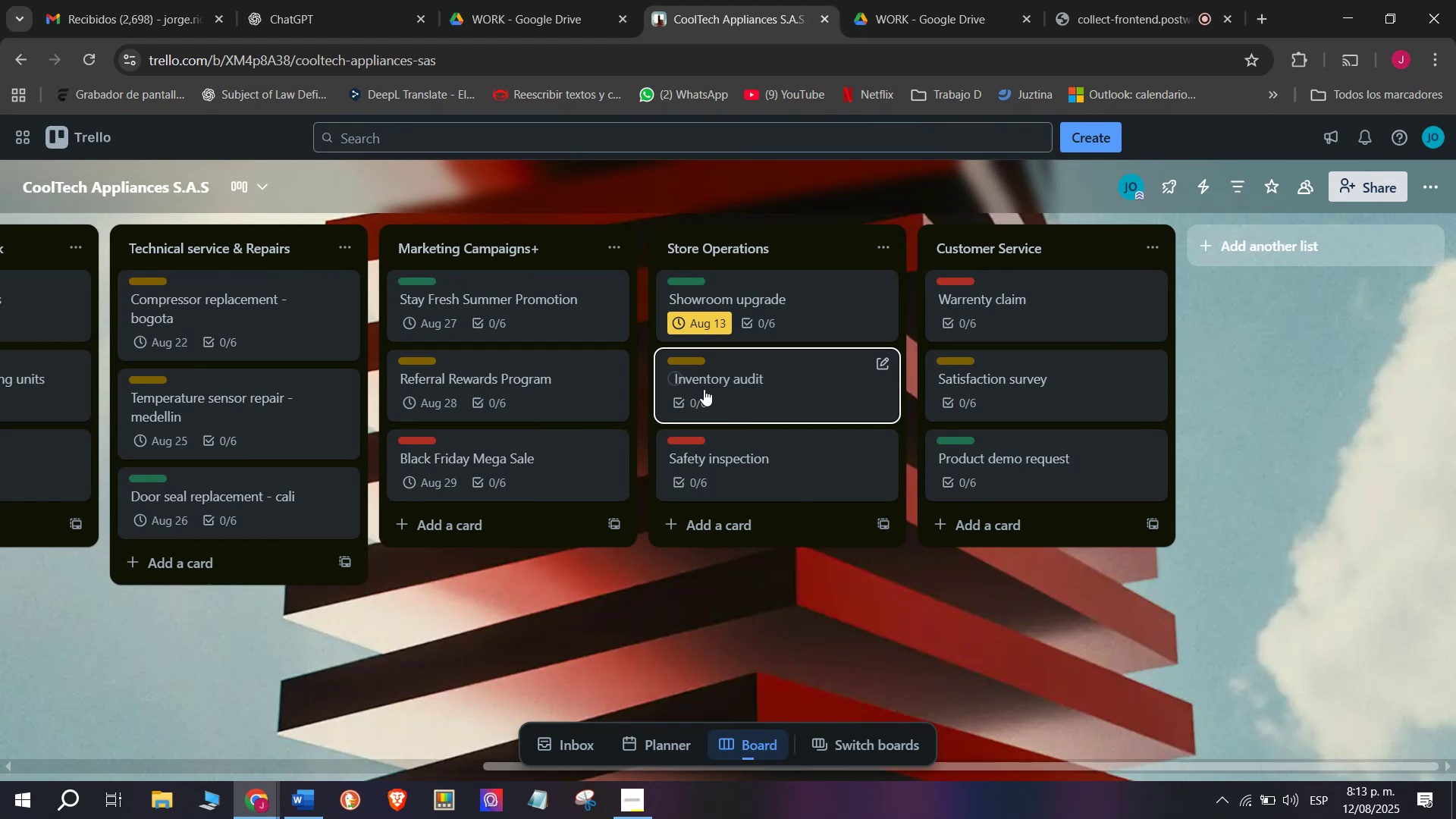 
left_click([713, 385])
 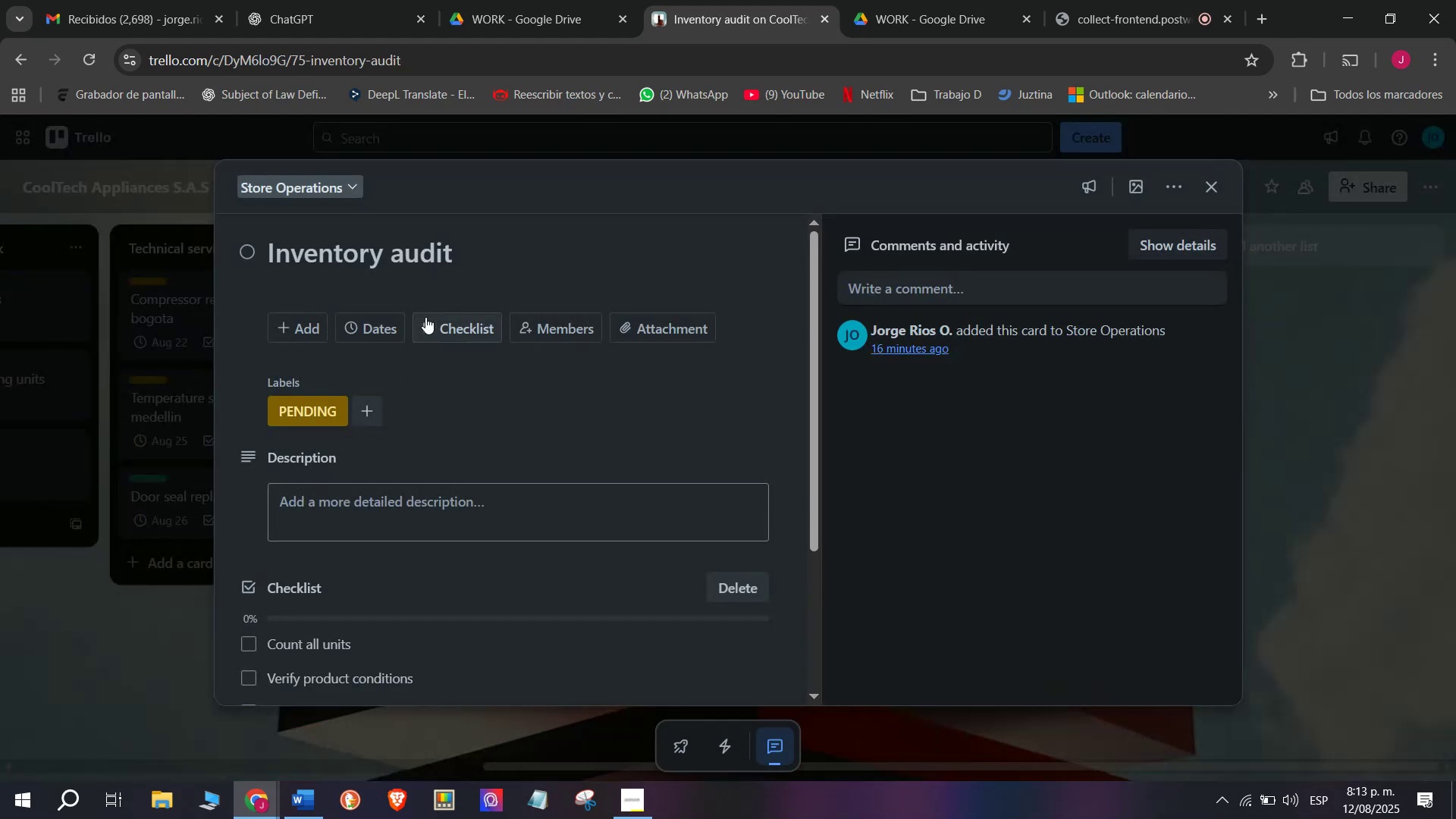 
left_click([441, 321])
 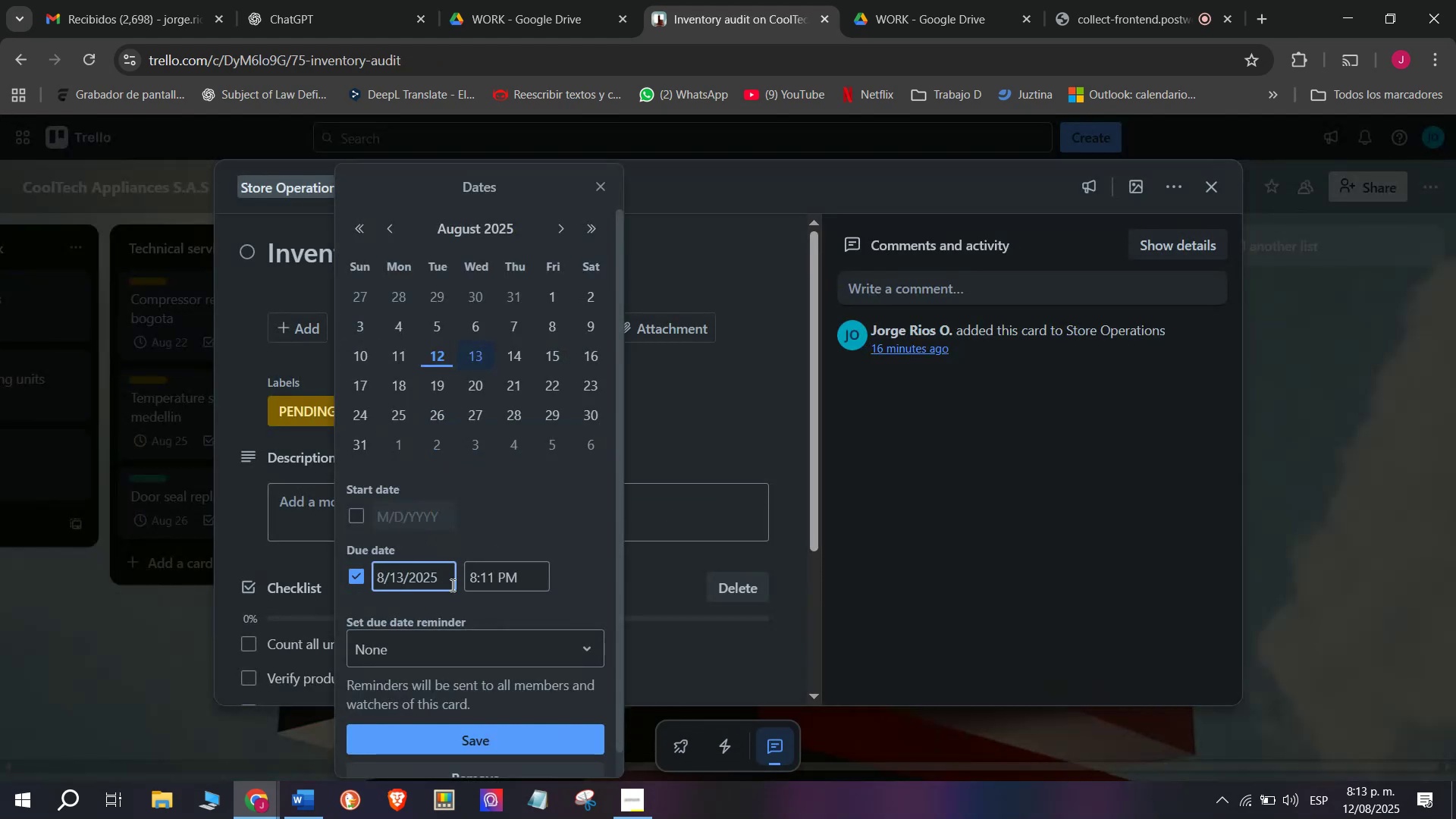 
left_click([508, 361])
 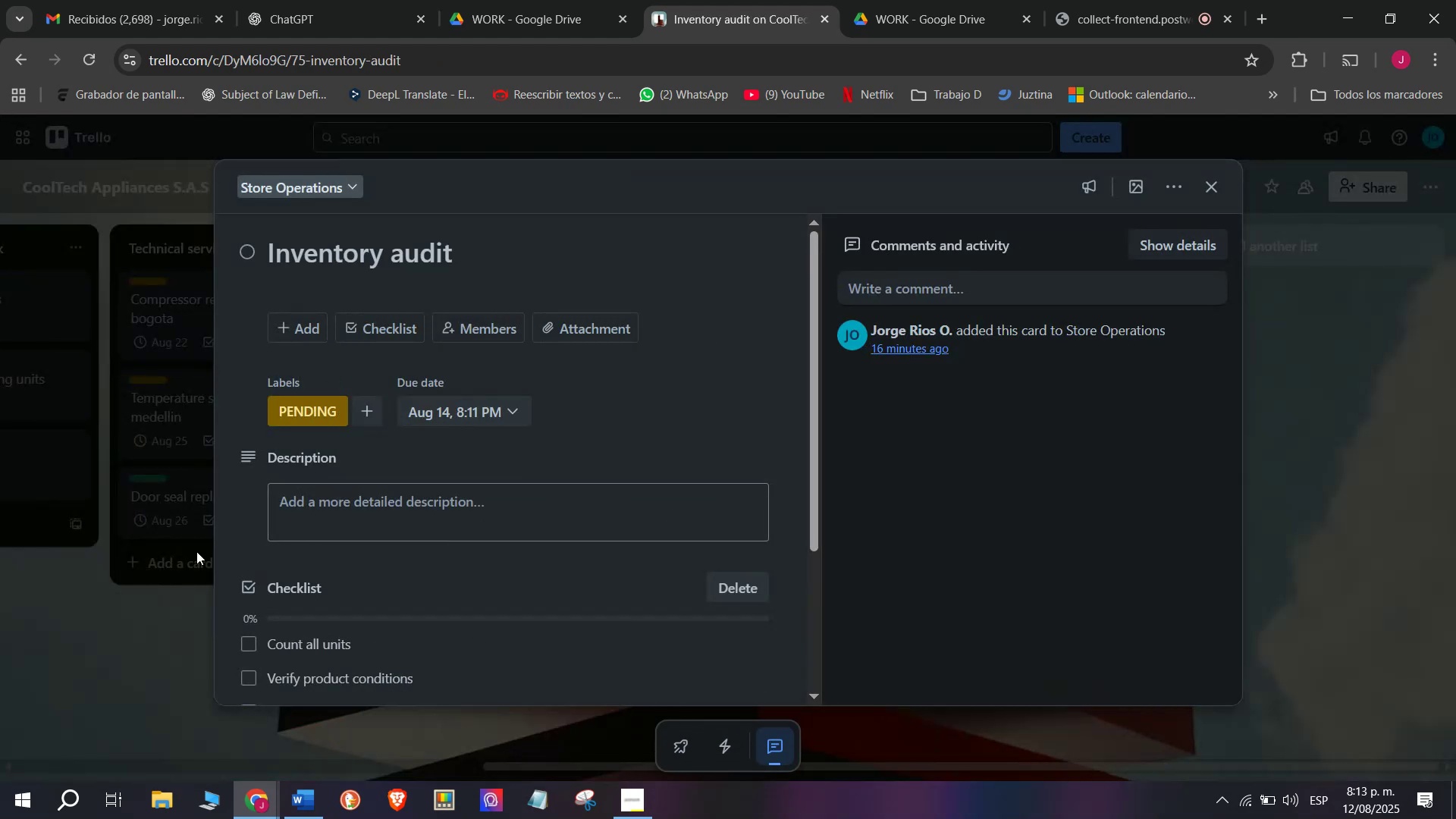 
double_click([165, 552])
 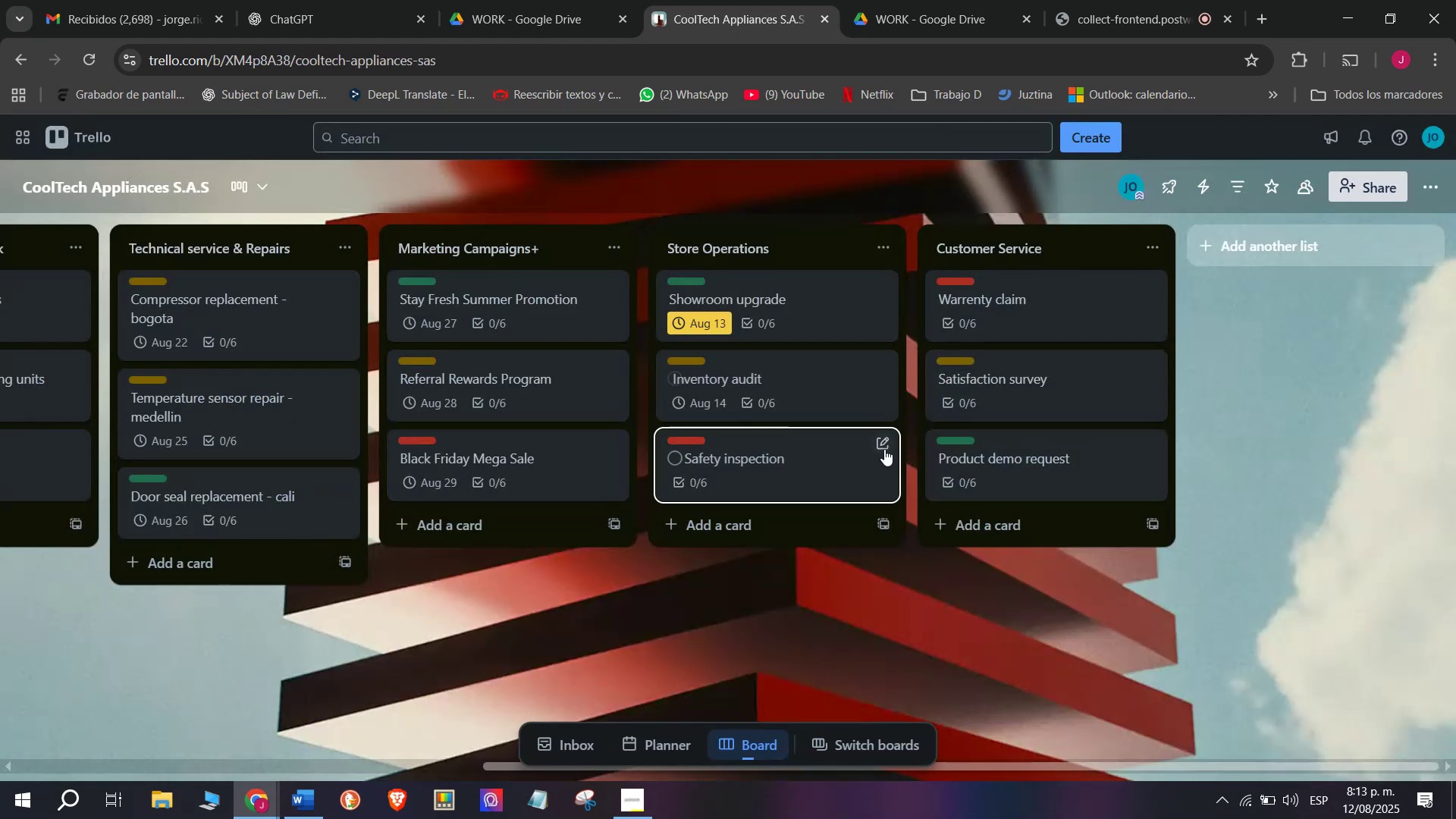 
left_click([743, 476])
 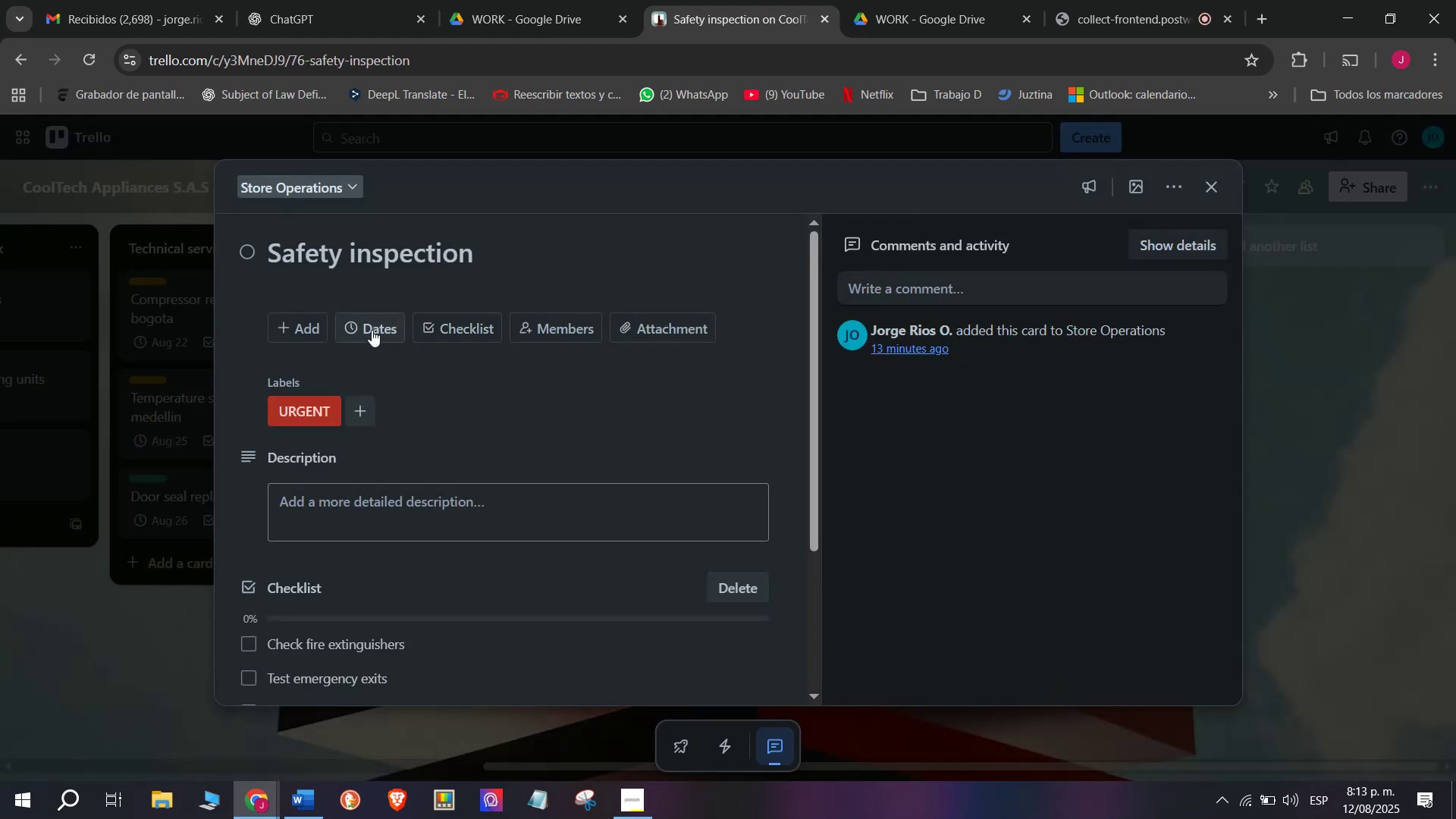 
left_click([372, 330])
 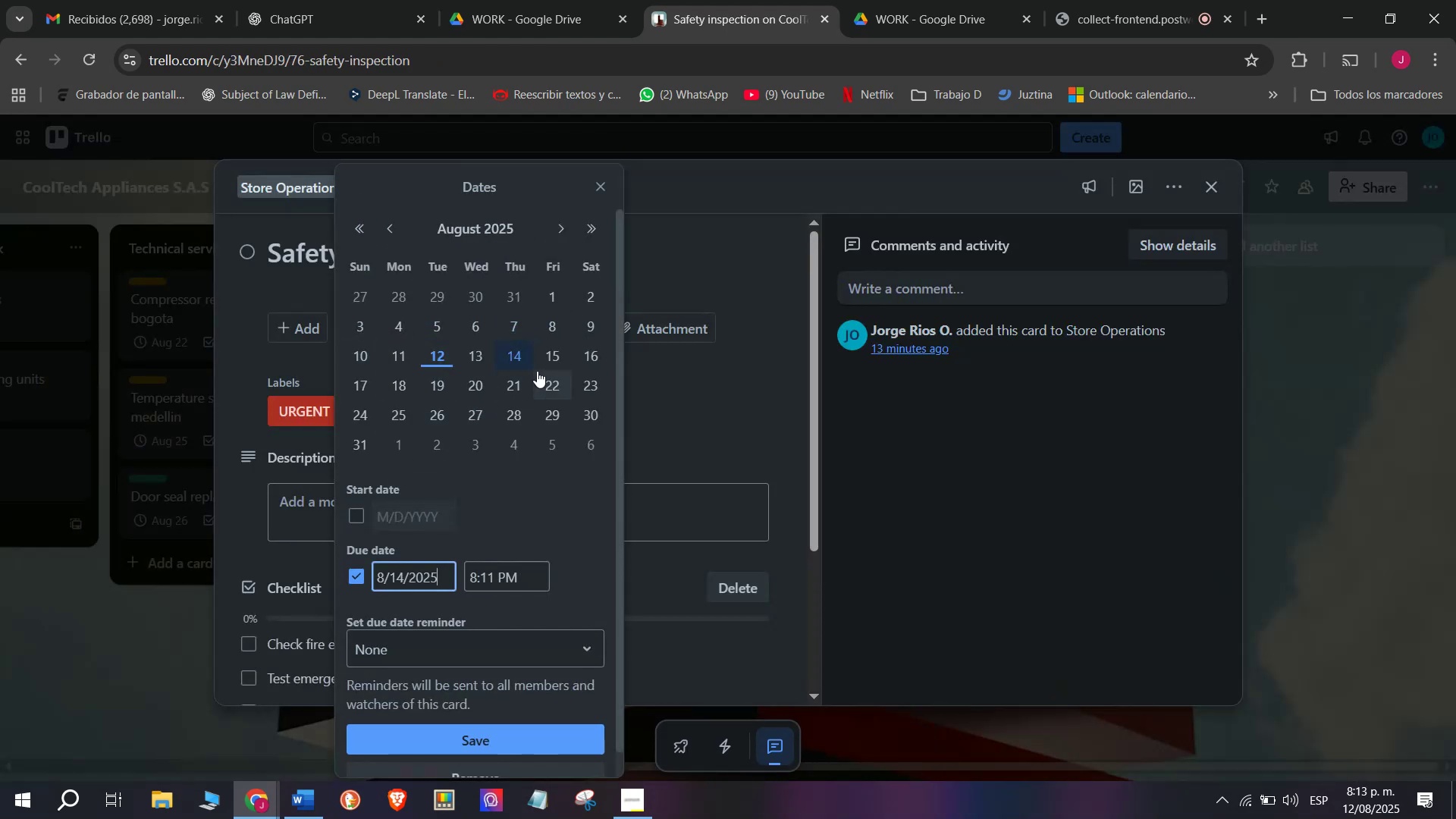 
left_click([554, 353])
 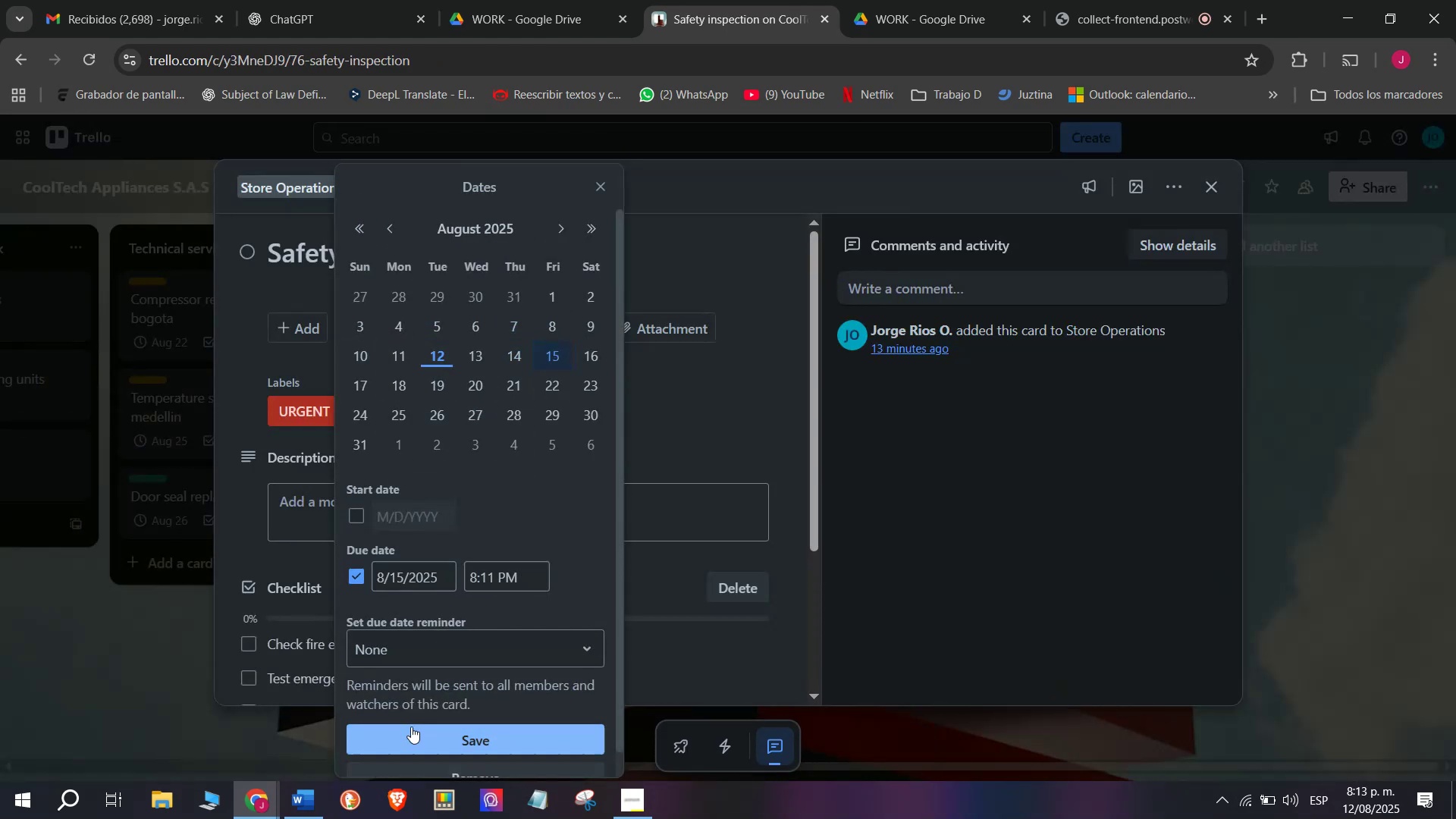 
left_click([411, 726])
 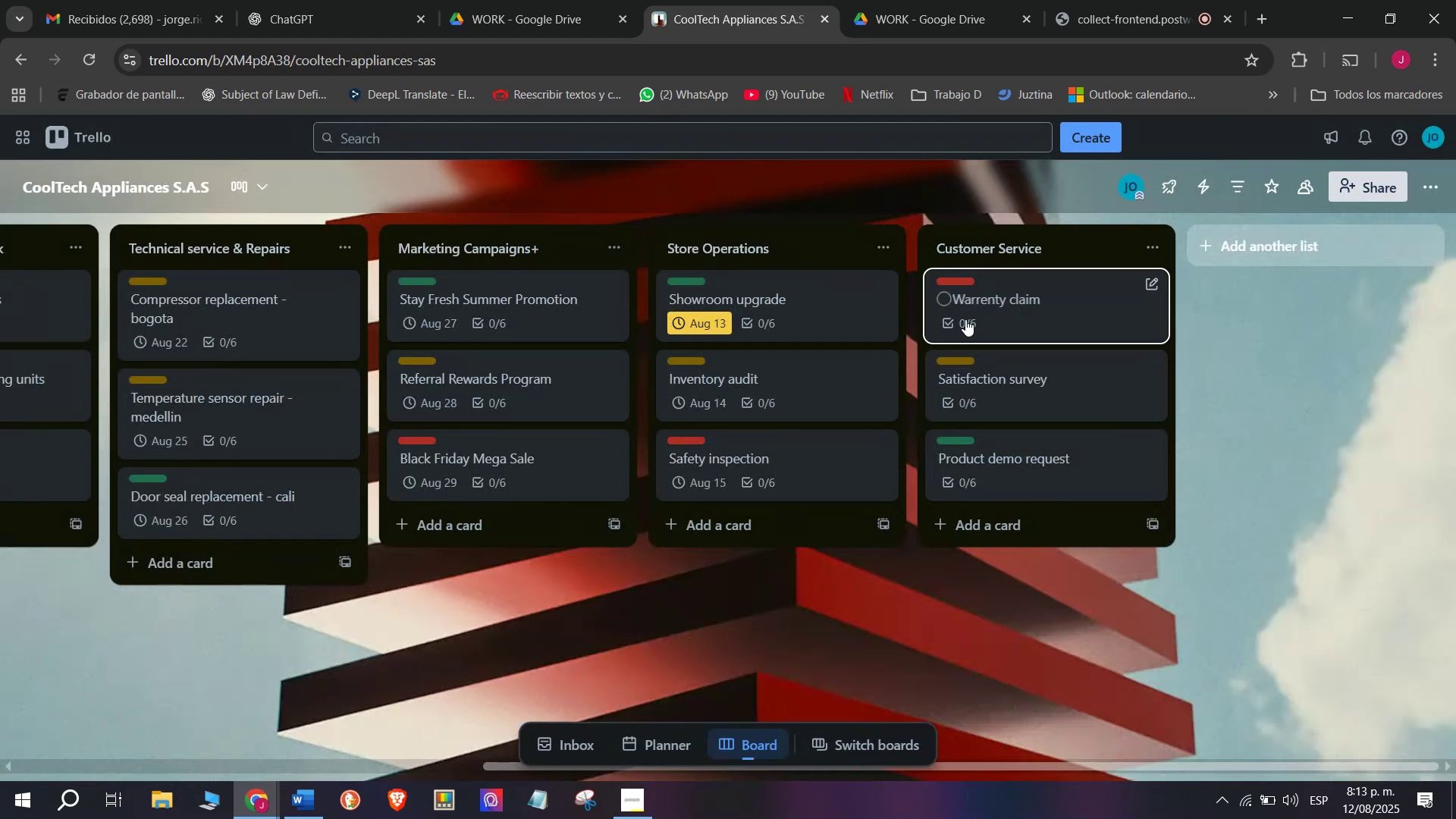 
left_click([967, 319])
 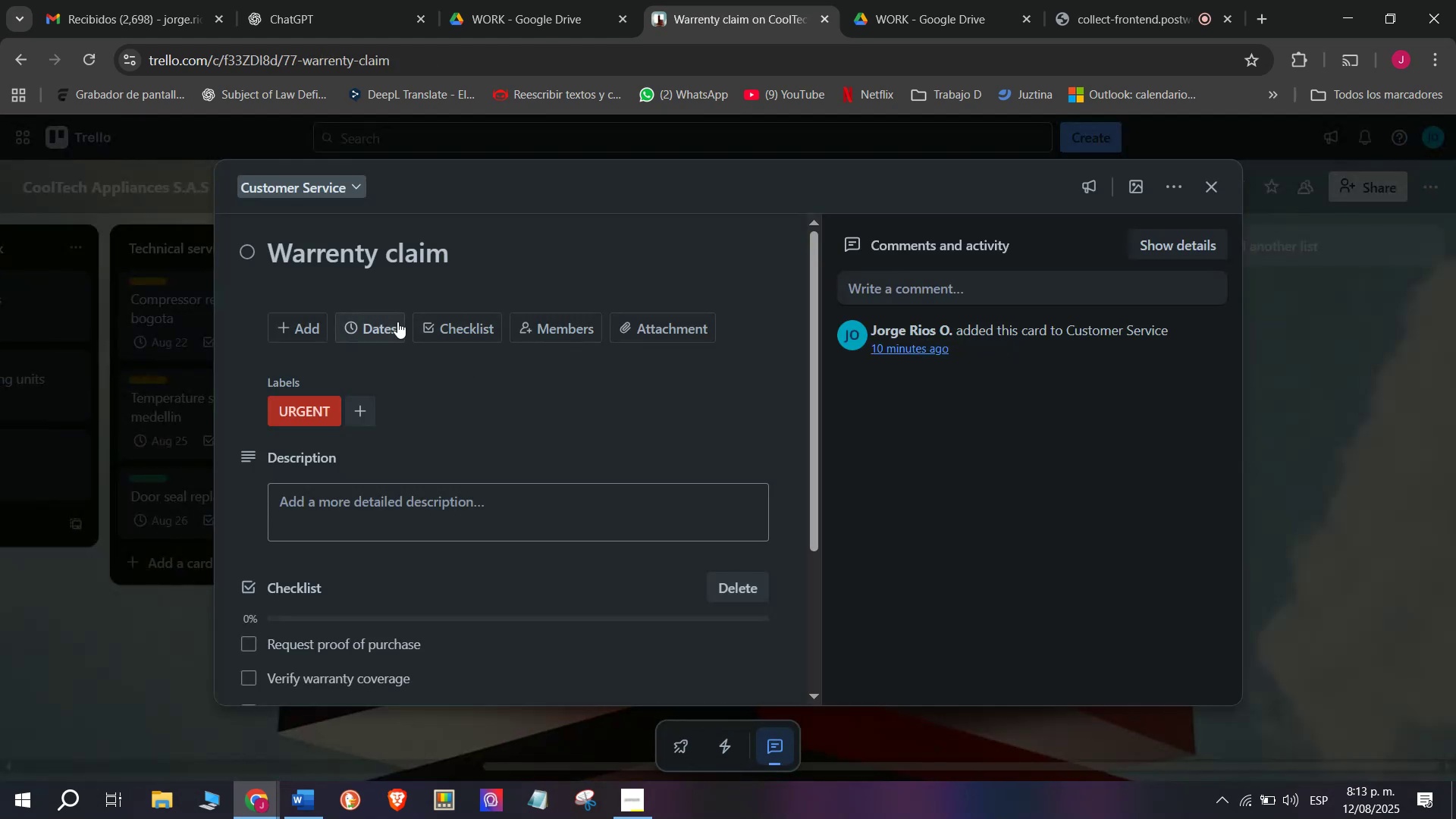 
left_click([391, 320])
 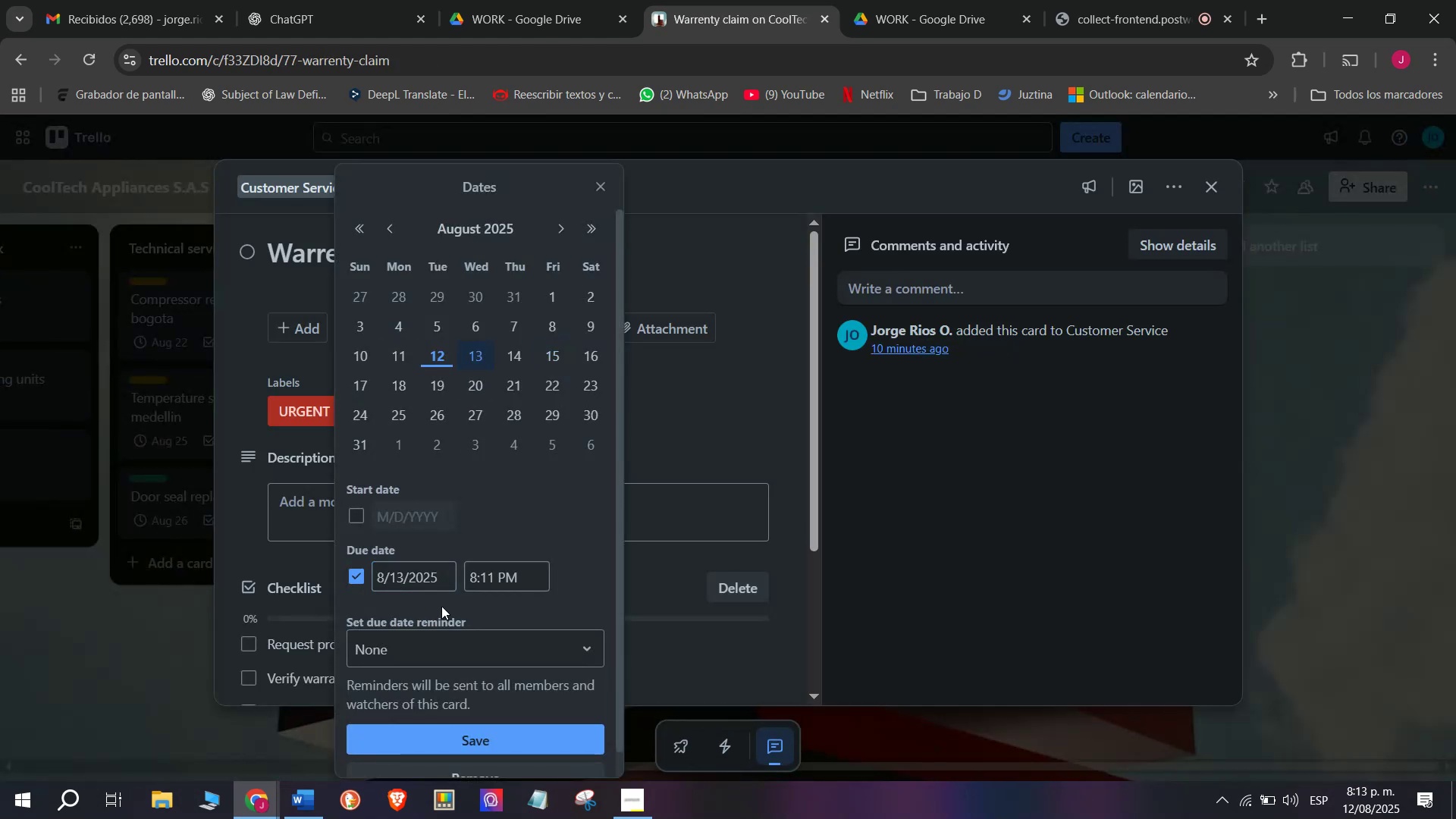 
left_click([451, 738])
 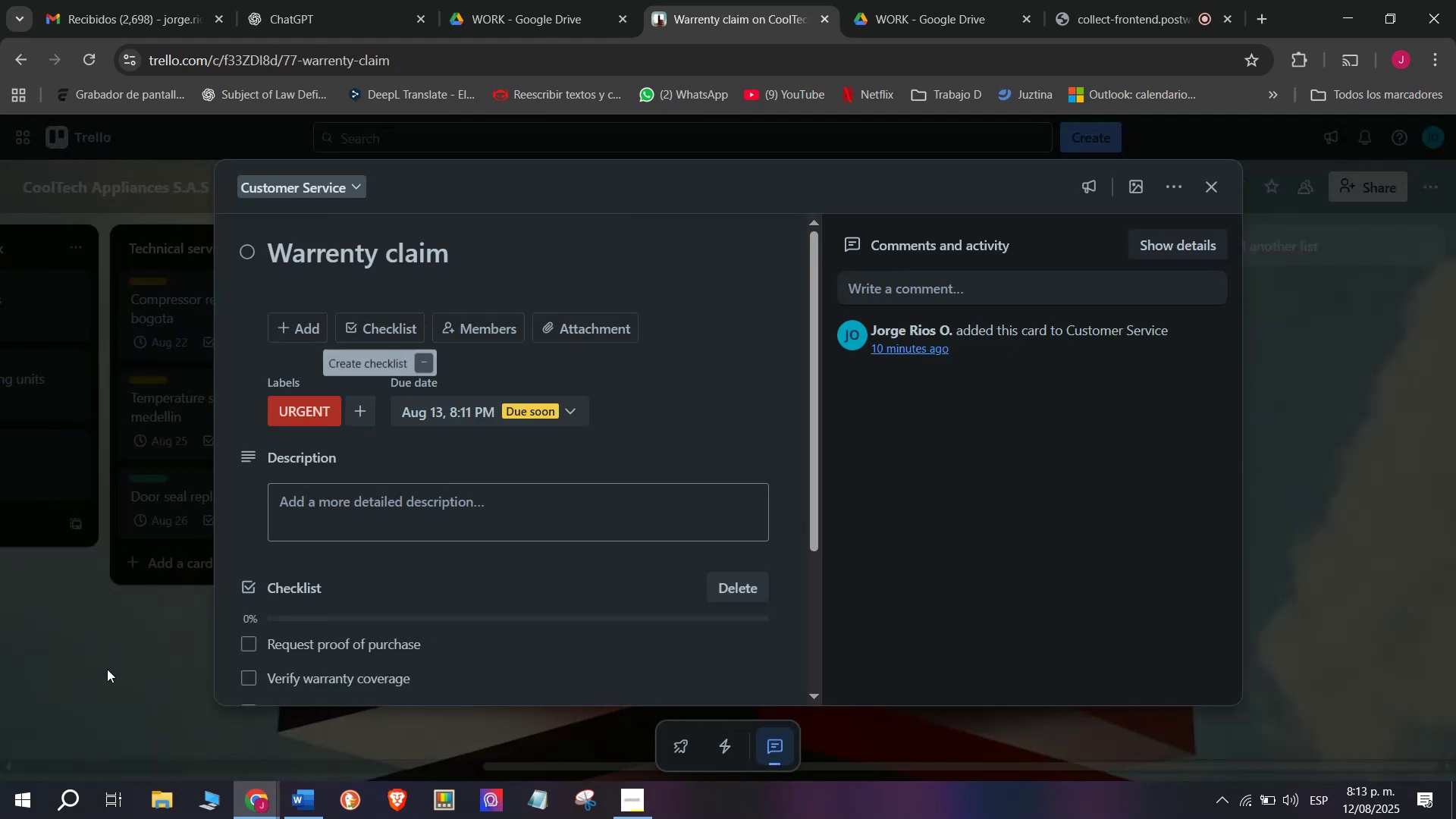 
left_click([106, 669])
 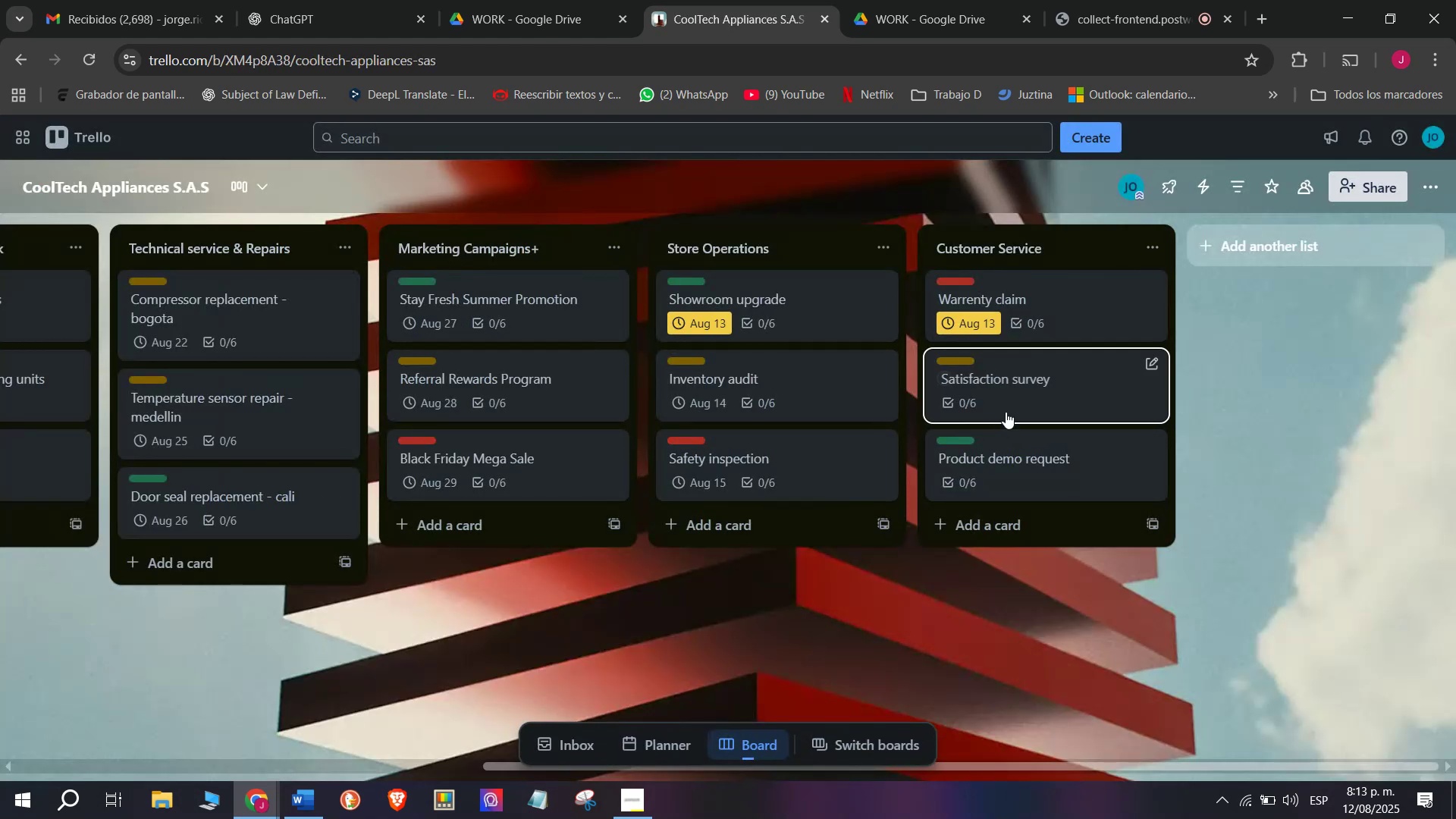 
left_click([1006, 409])
 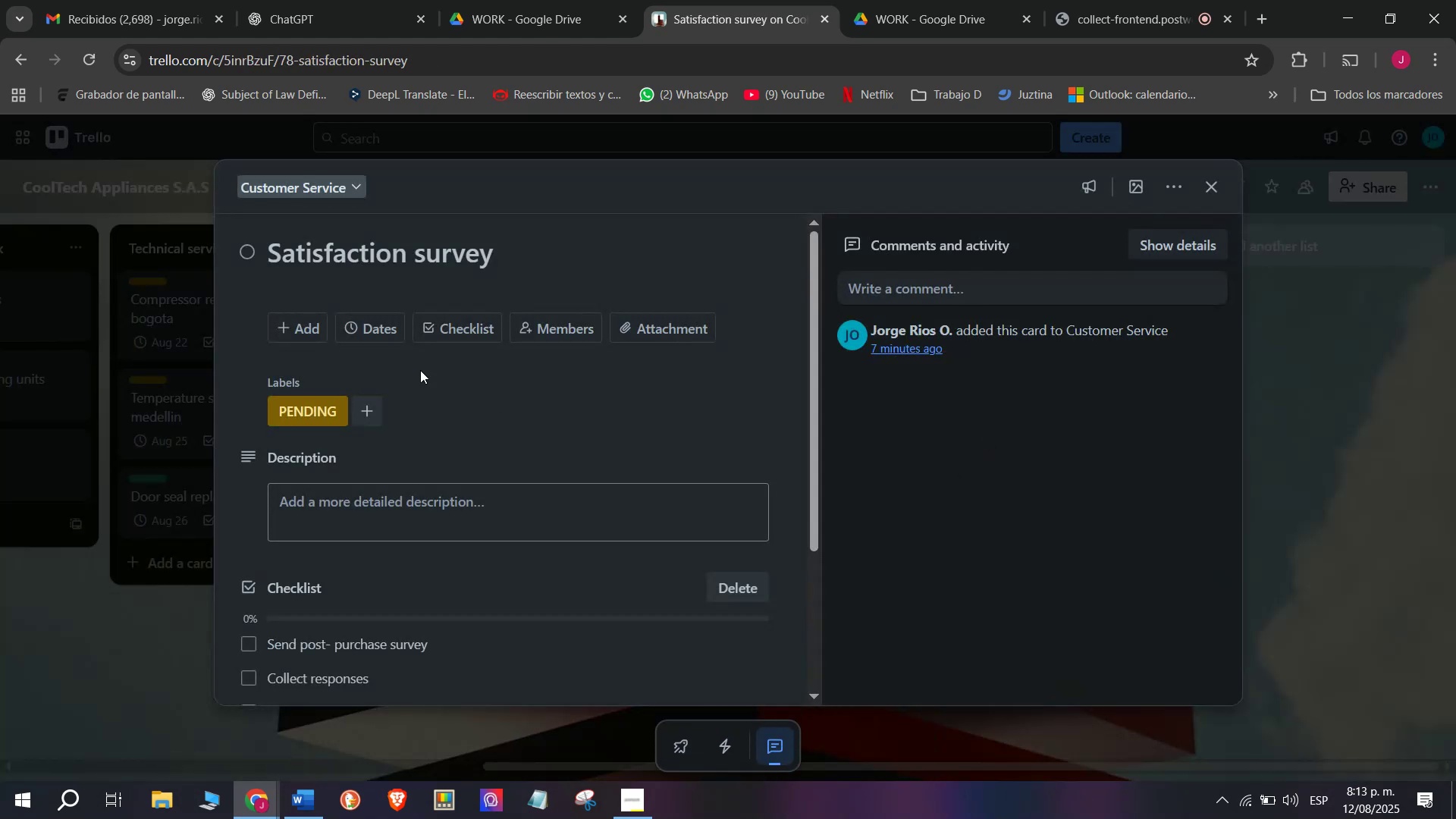 
left_click([384, 328])
 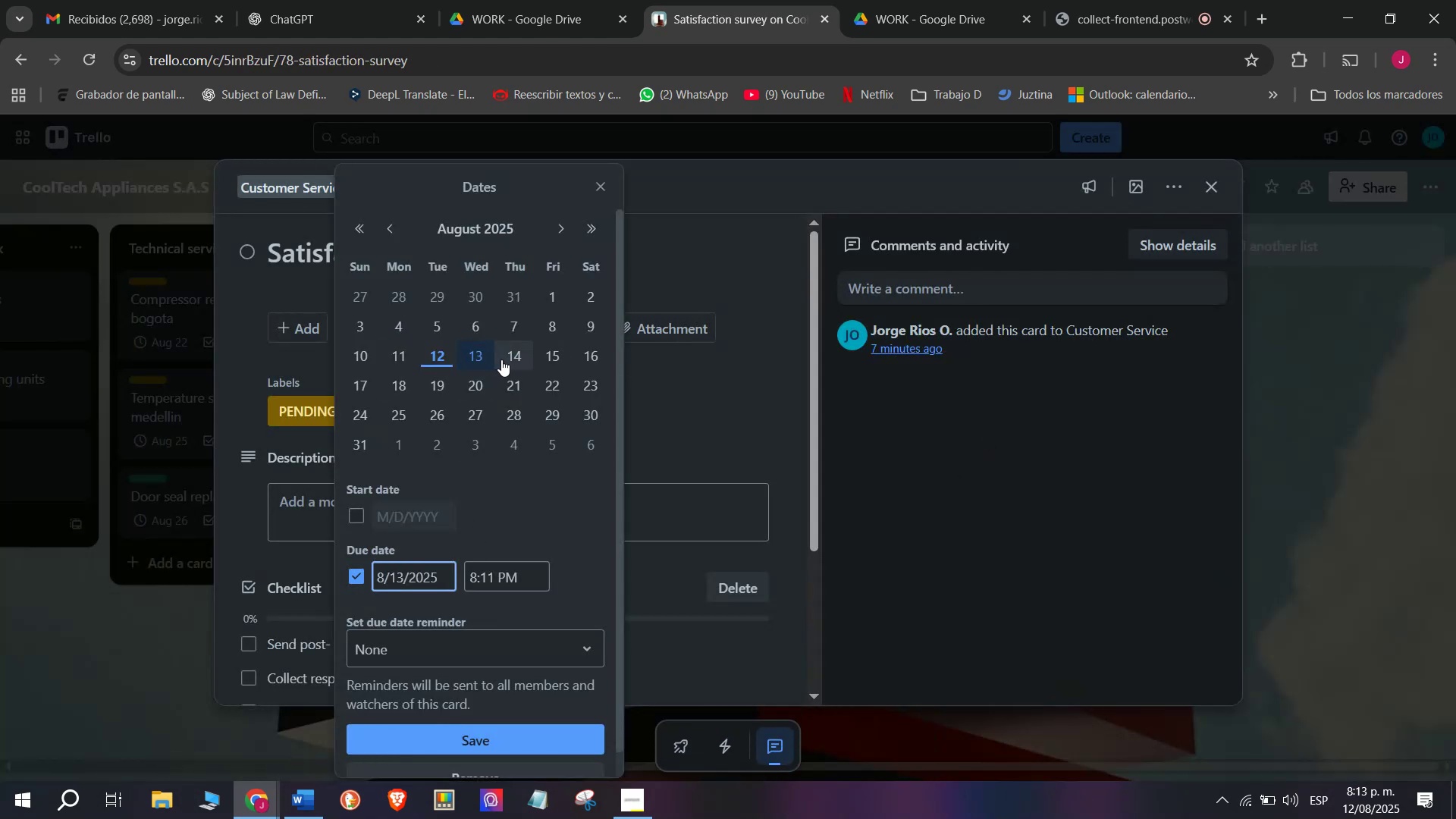 
left_click([514, 358])
 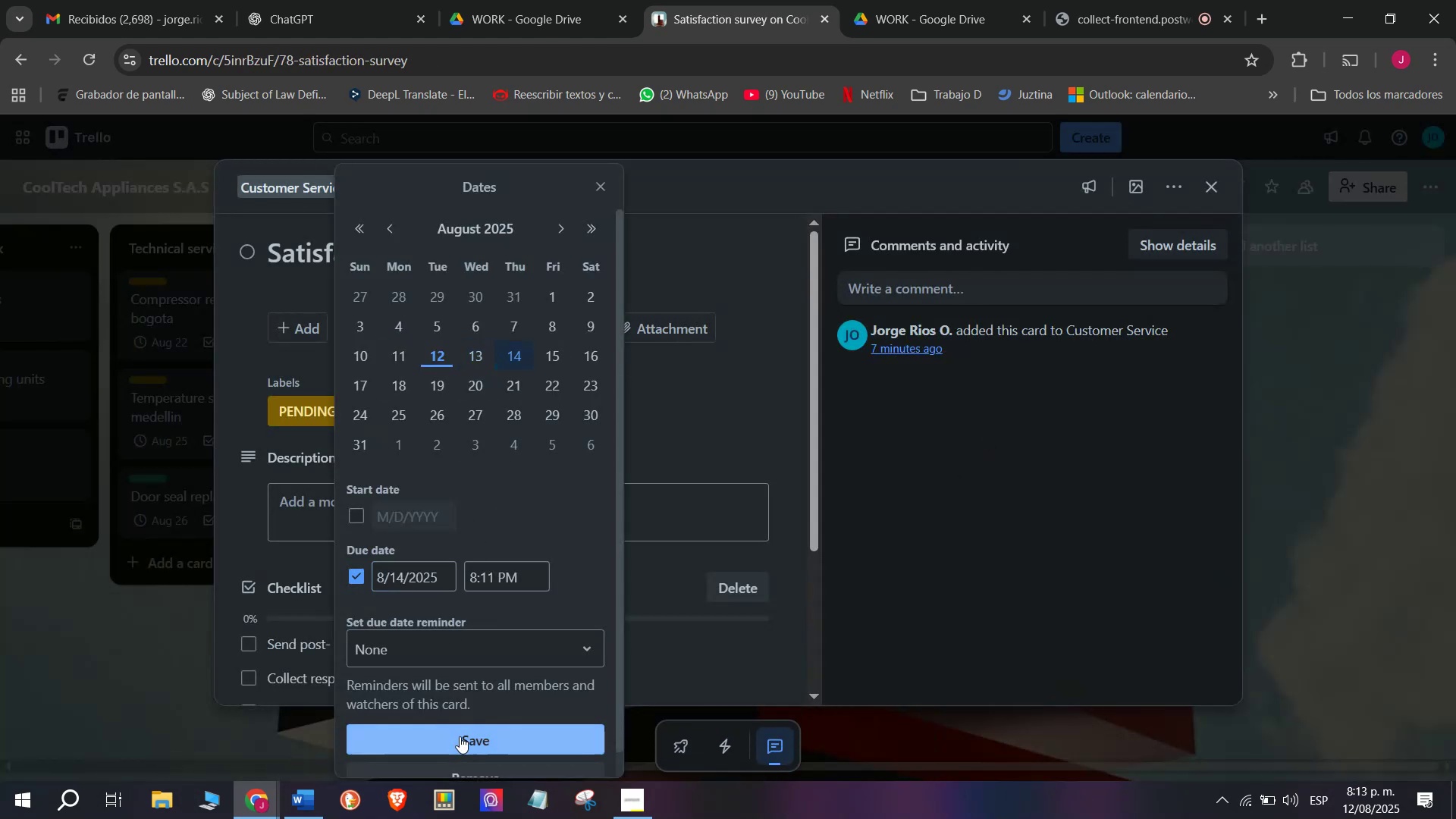 
left_click([461, 736])
 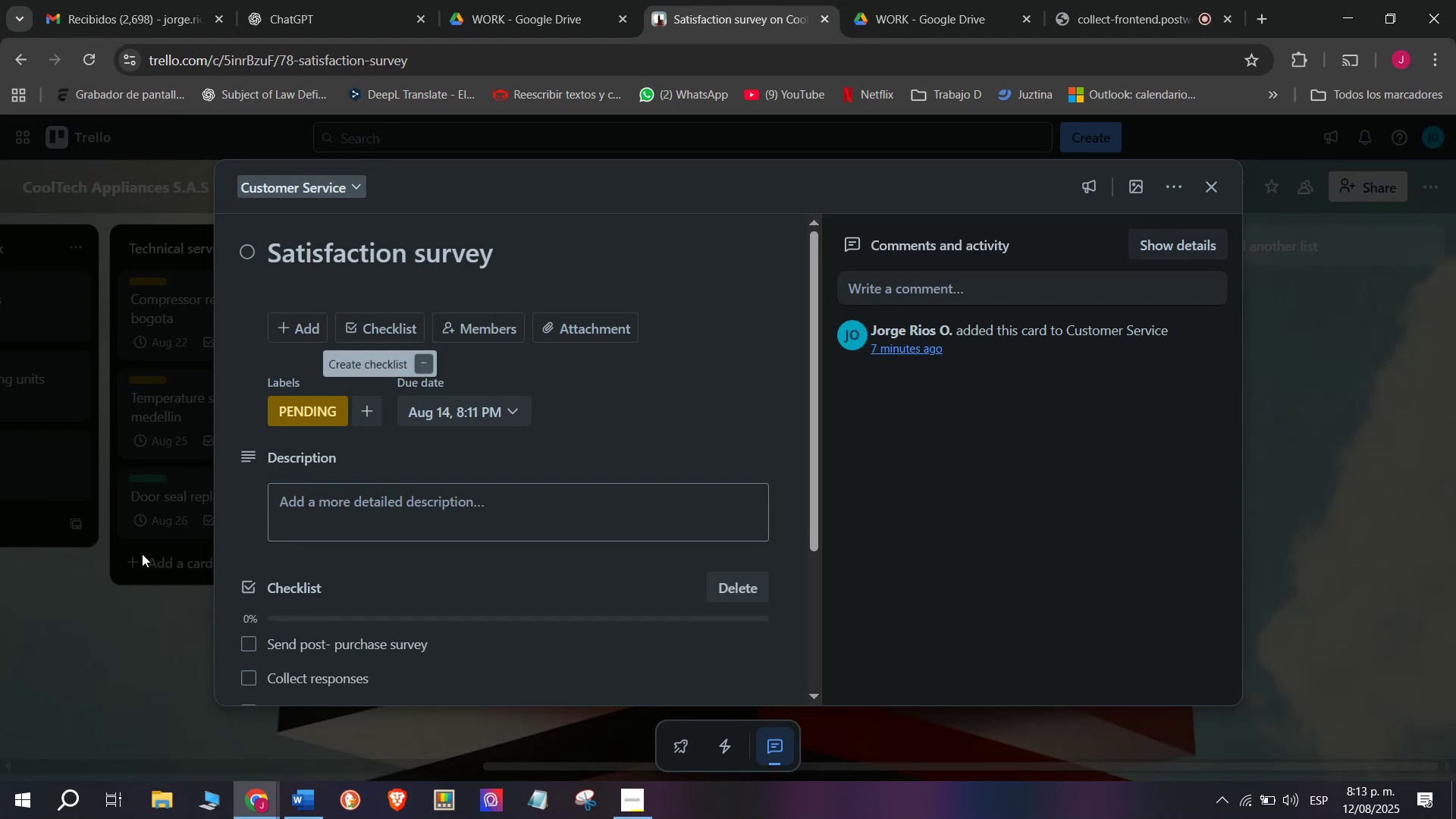 
left_click([138, 548])
 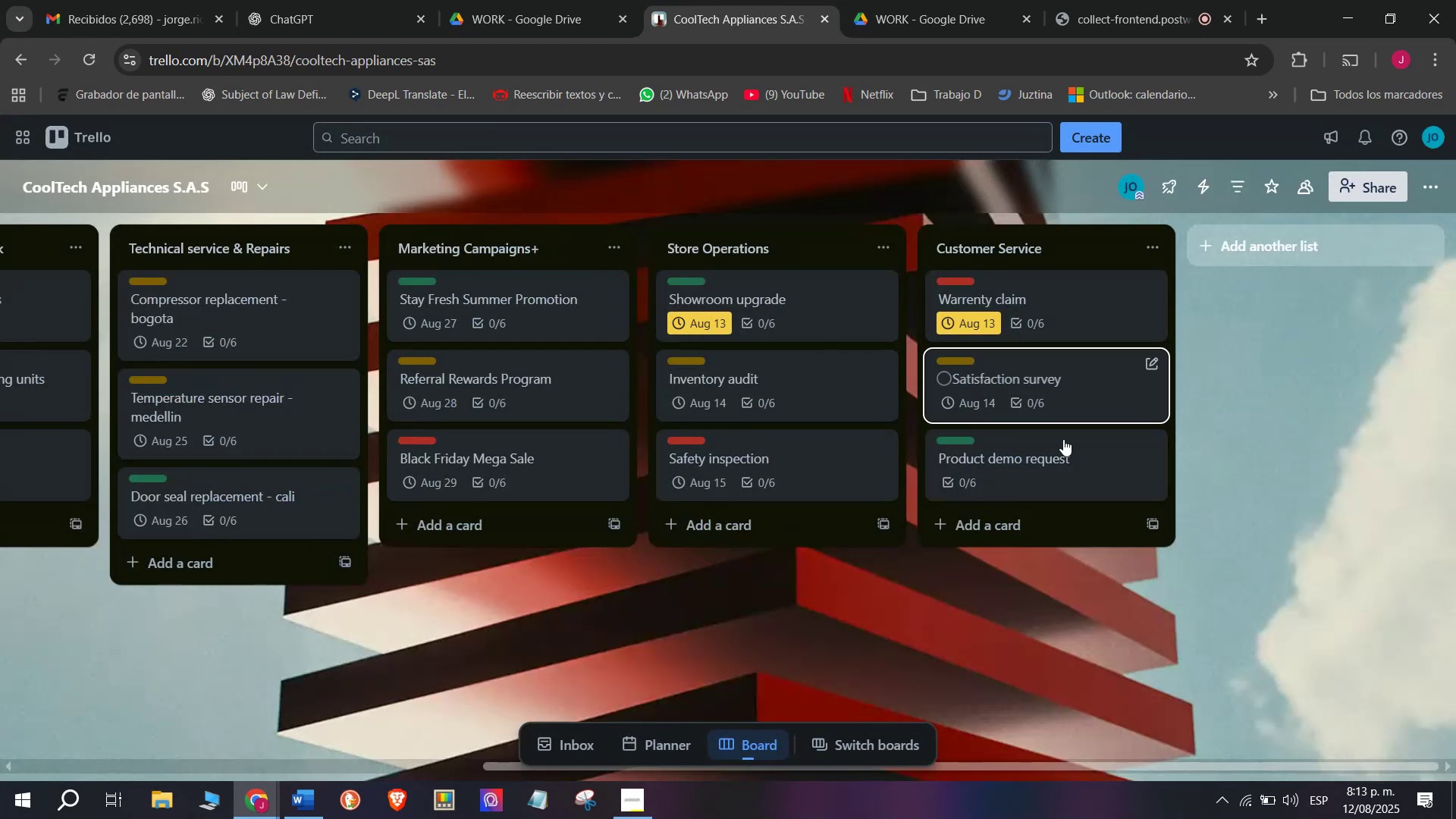 
left_click([1012, 483])
 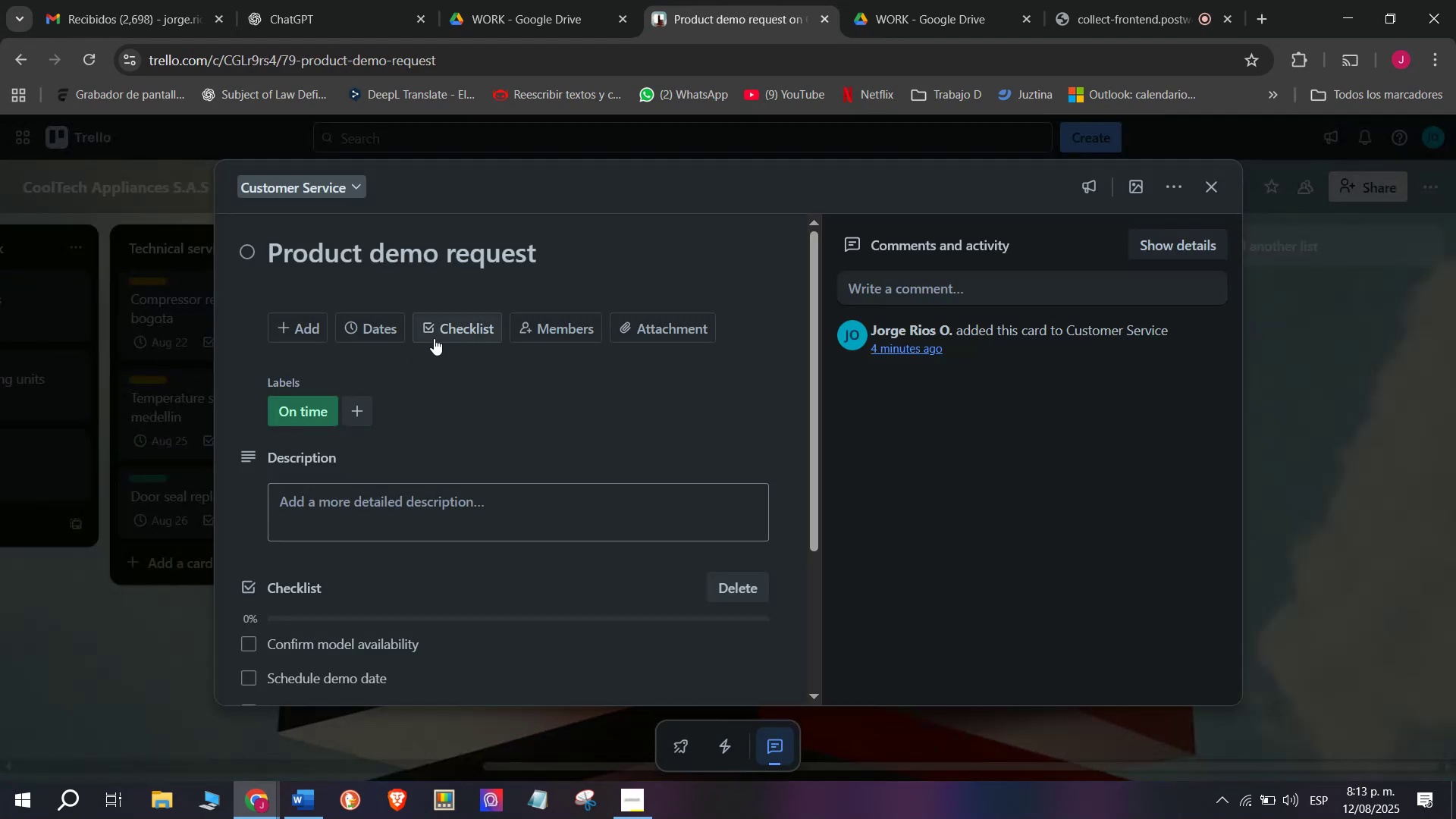 
left_click([445, 331])
 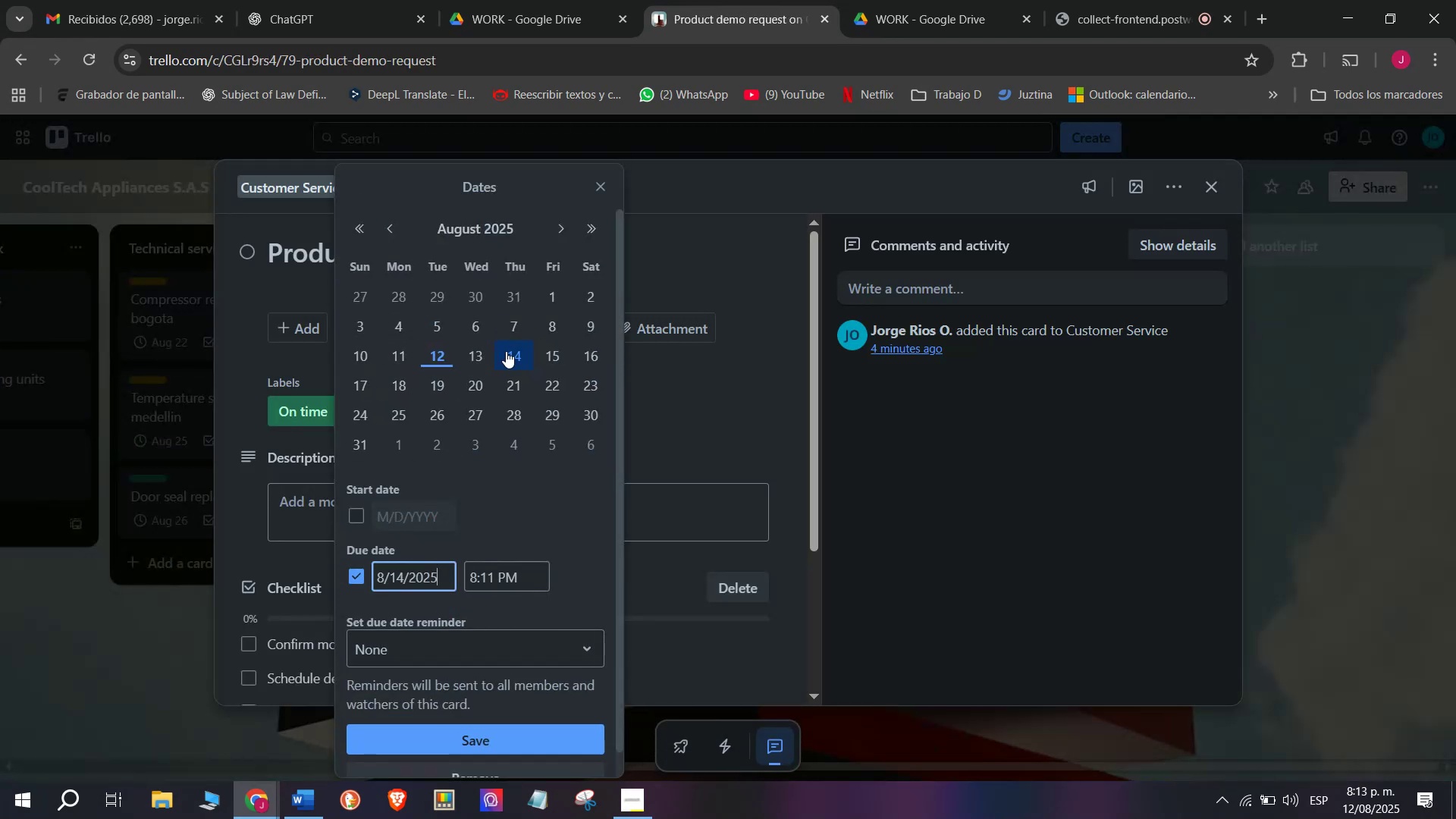 
left_click([481, 356])
 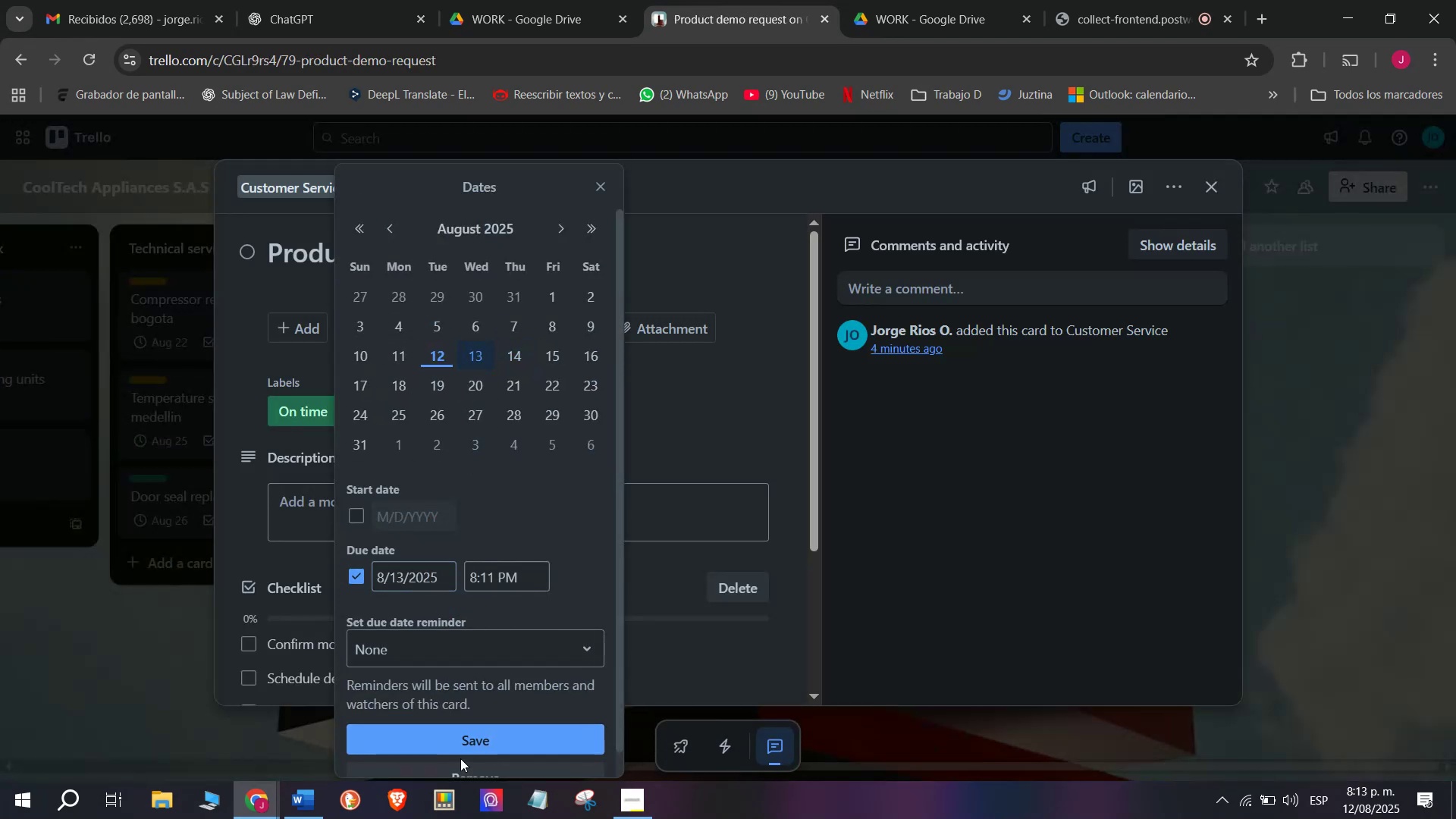 
left_click([454, 736])
 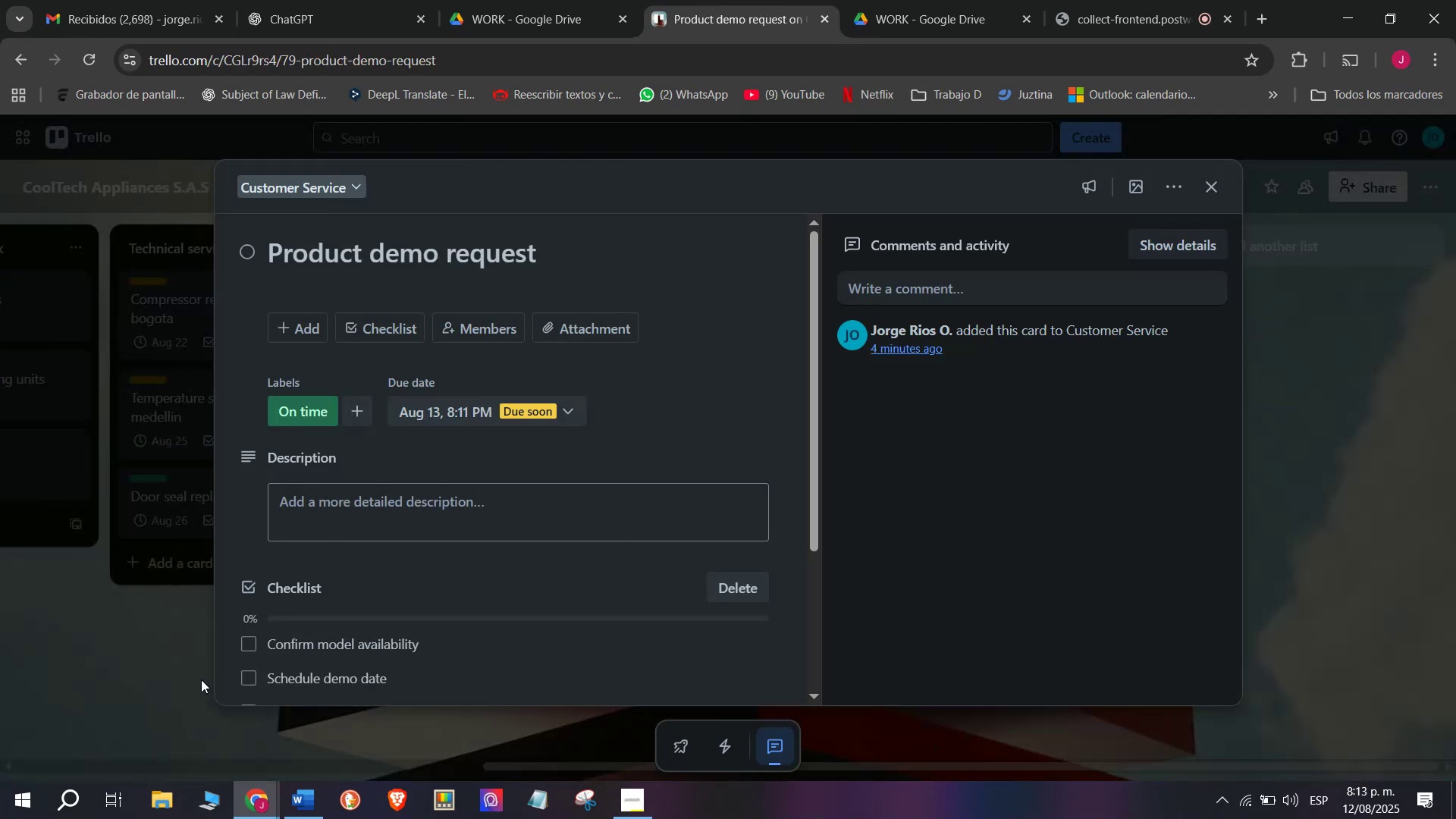 
double_click([199, 678])
 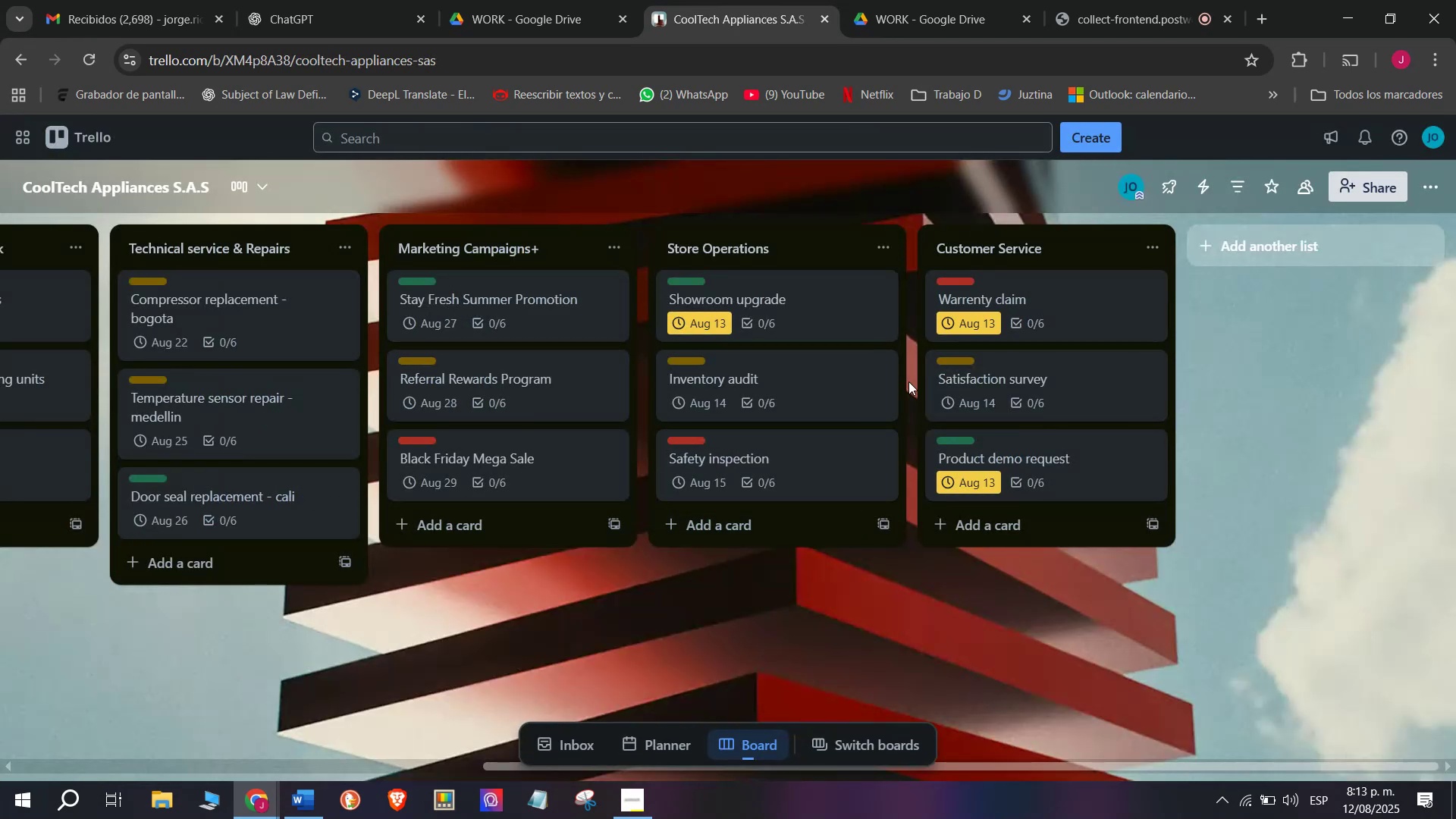 
scroll: coordinate [174, 298], scroll_direction: up, amount: 3.0
 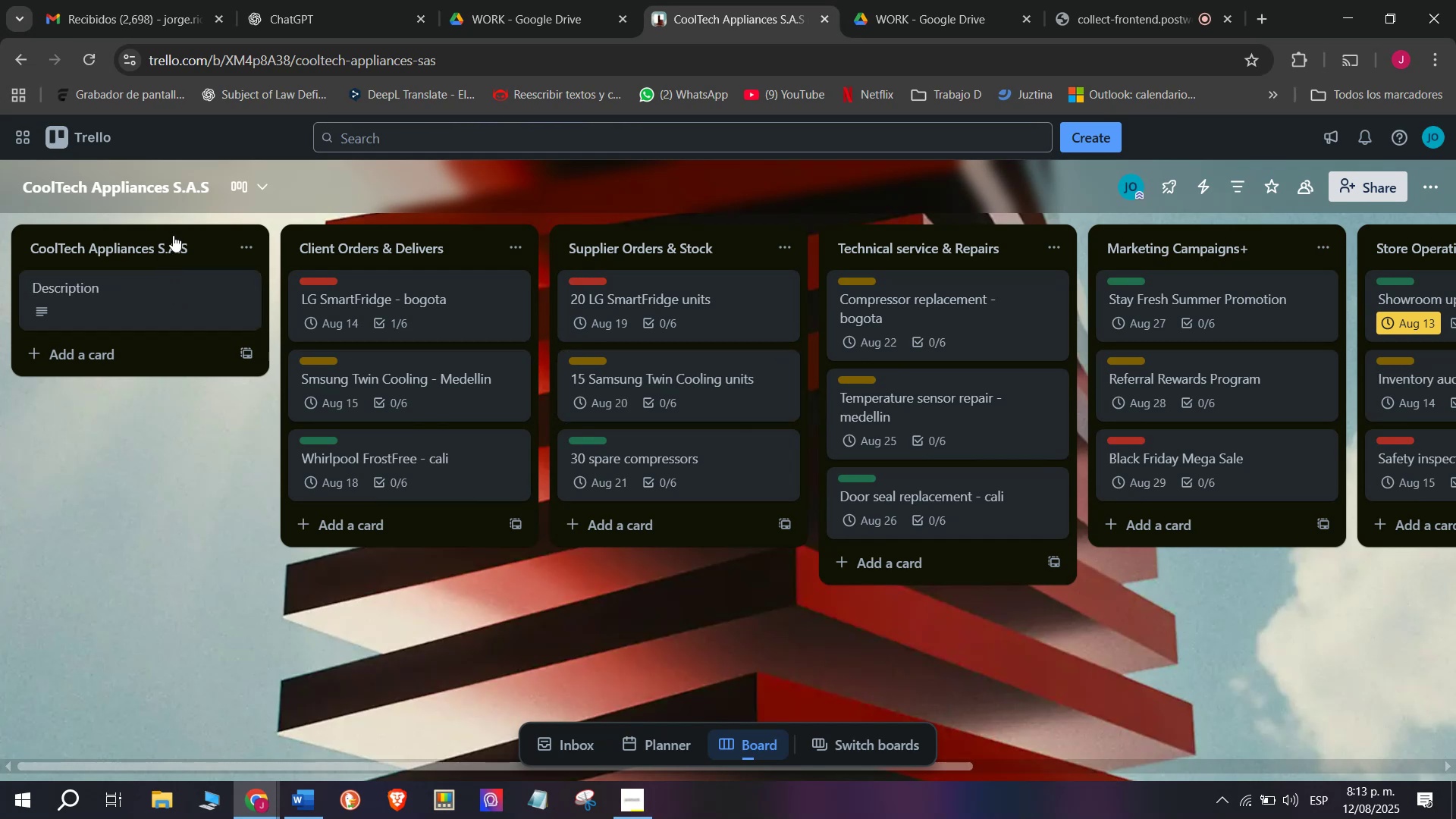 
left_click([174, 235])
 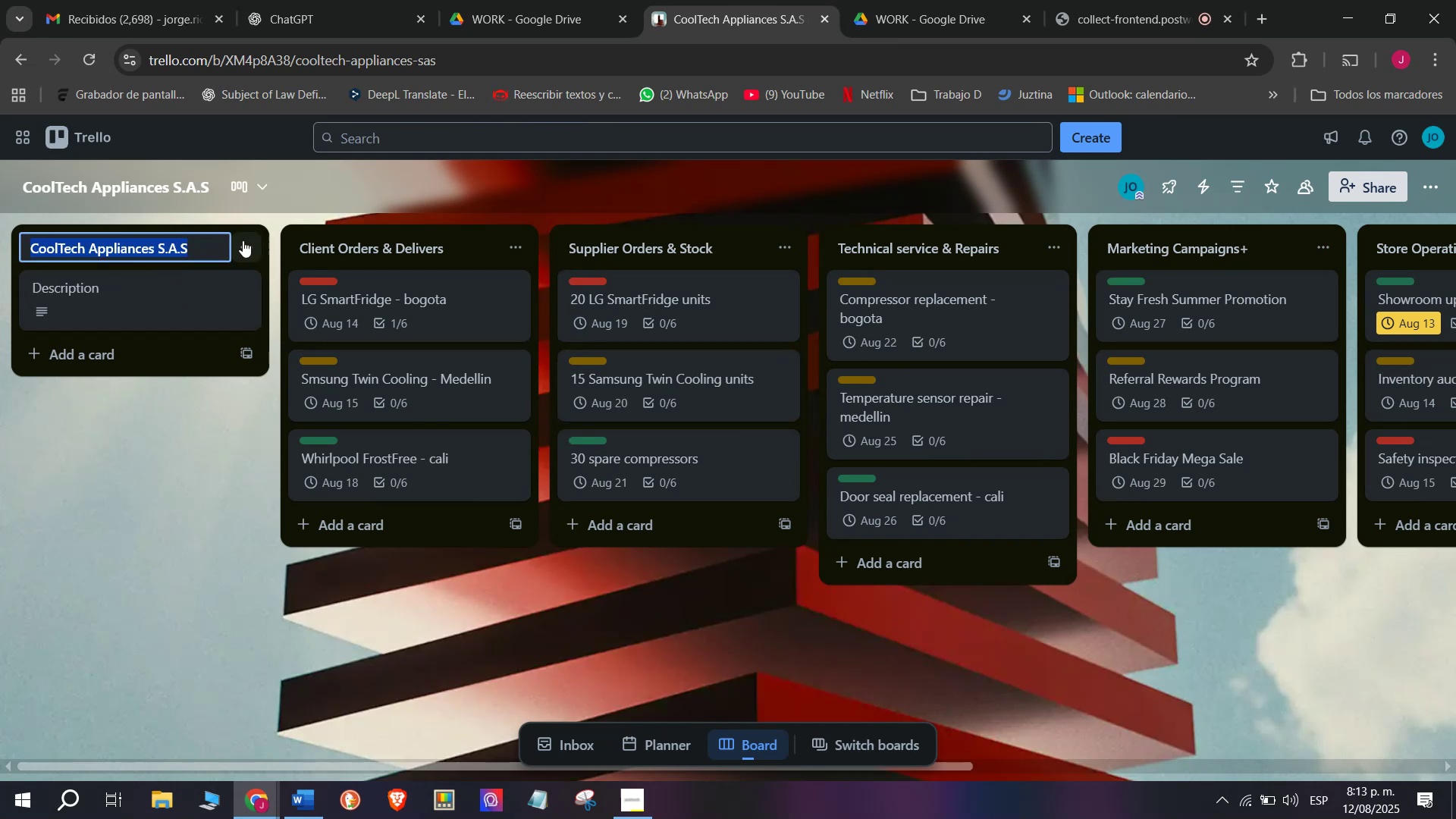 
left_click([245, 240])
 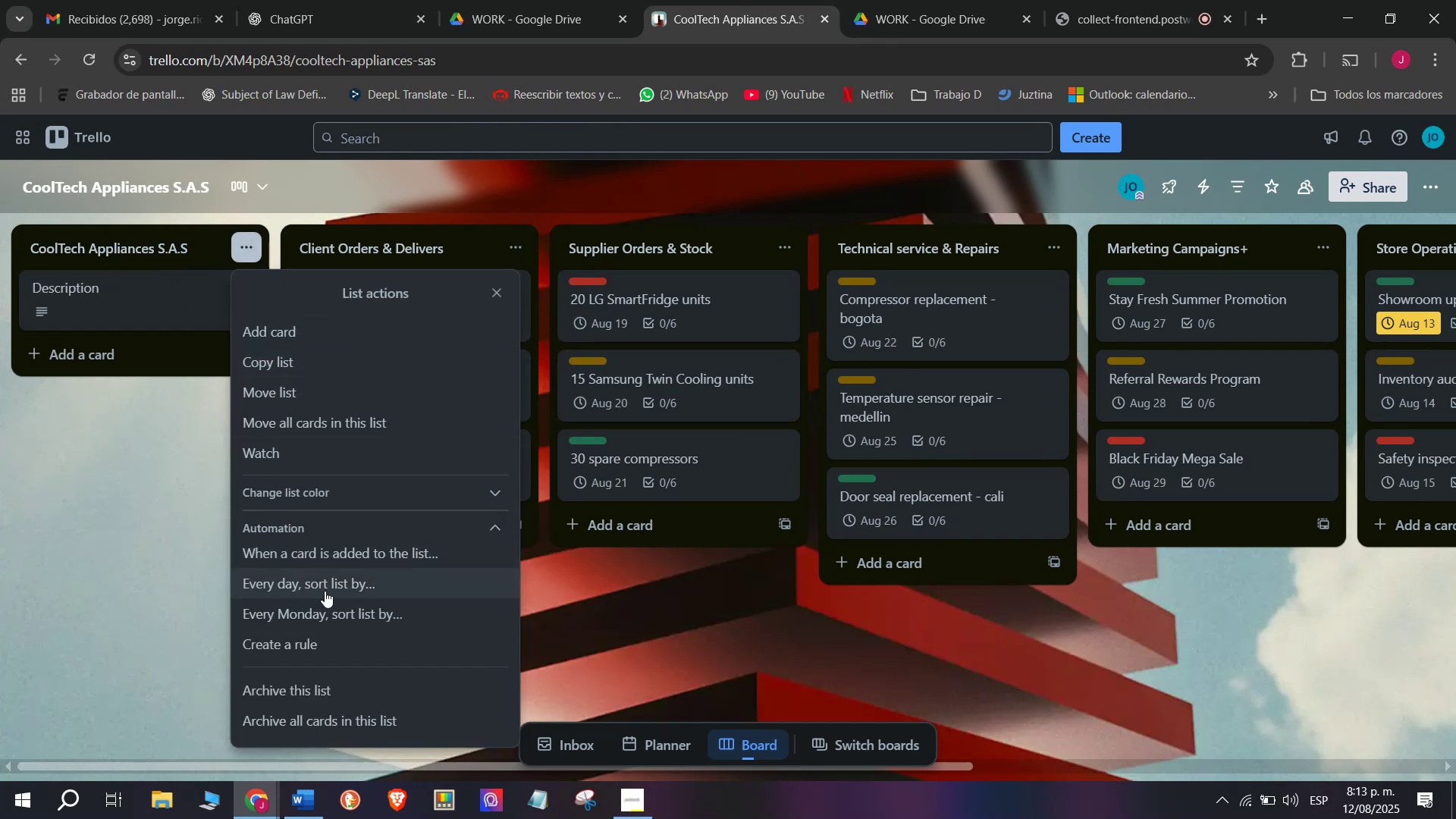 
scroll: coordinate [347, 633], scroll_direction: down, amount: 2.0
 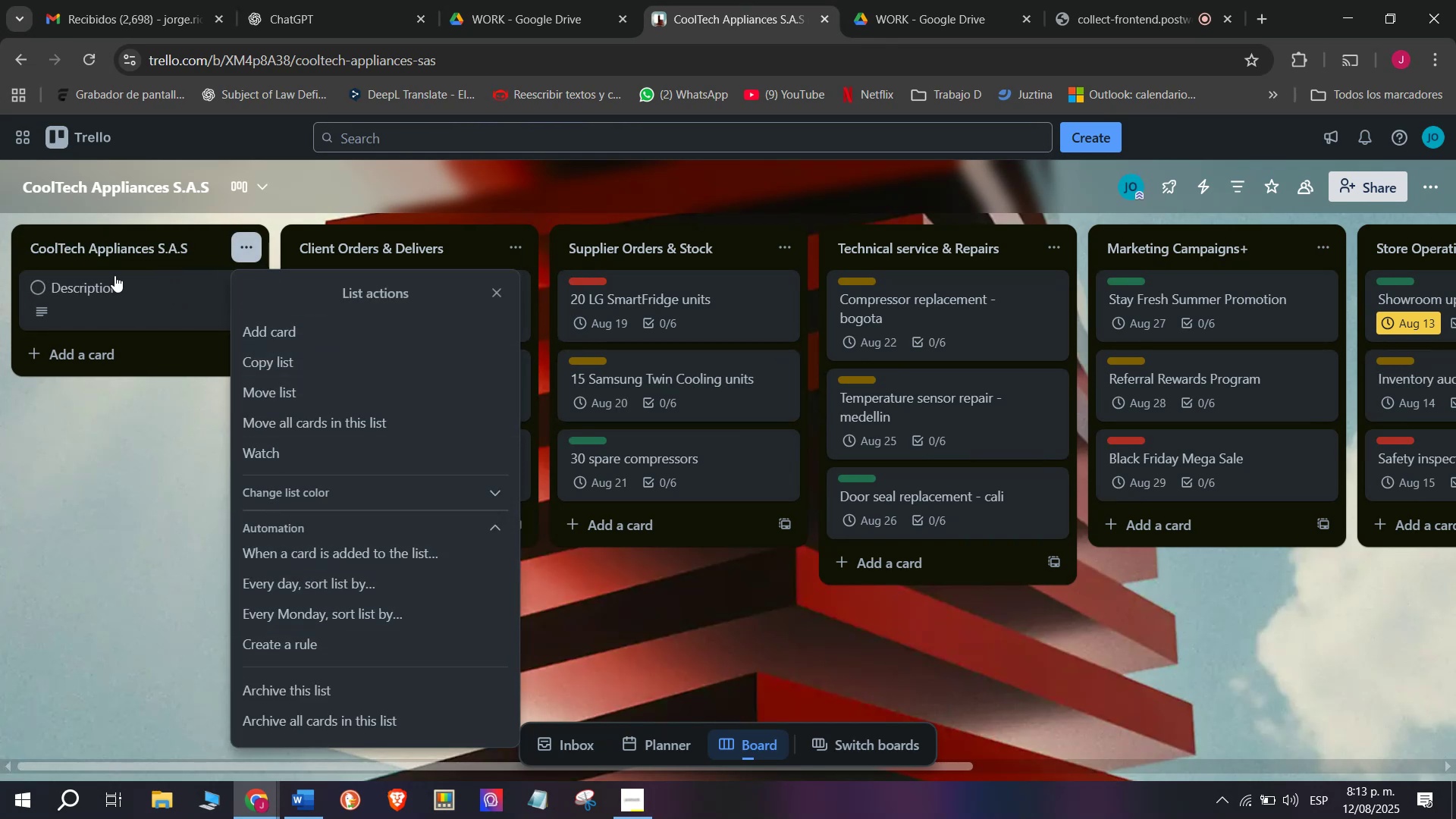 
left_click([115, 275])
 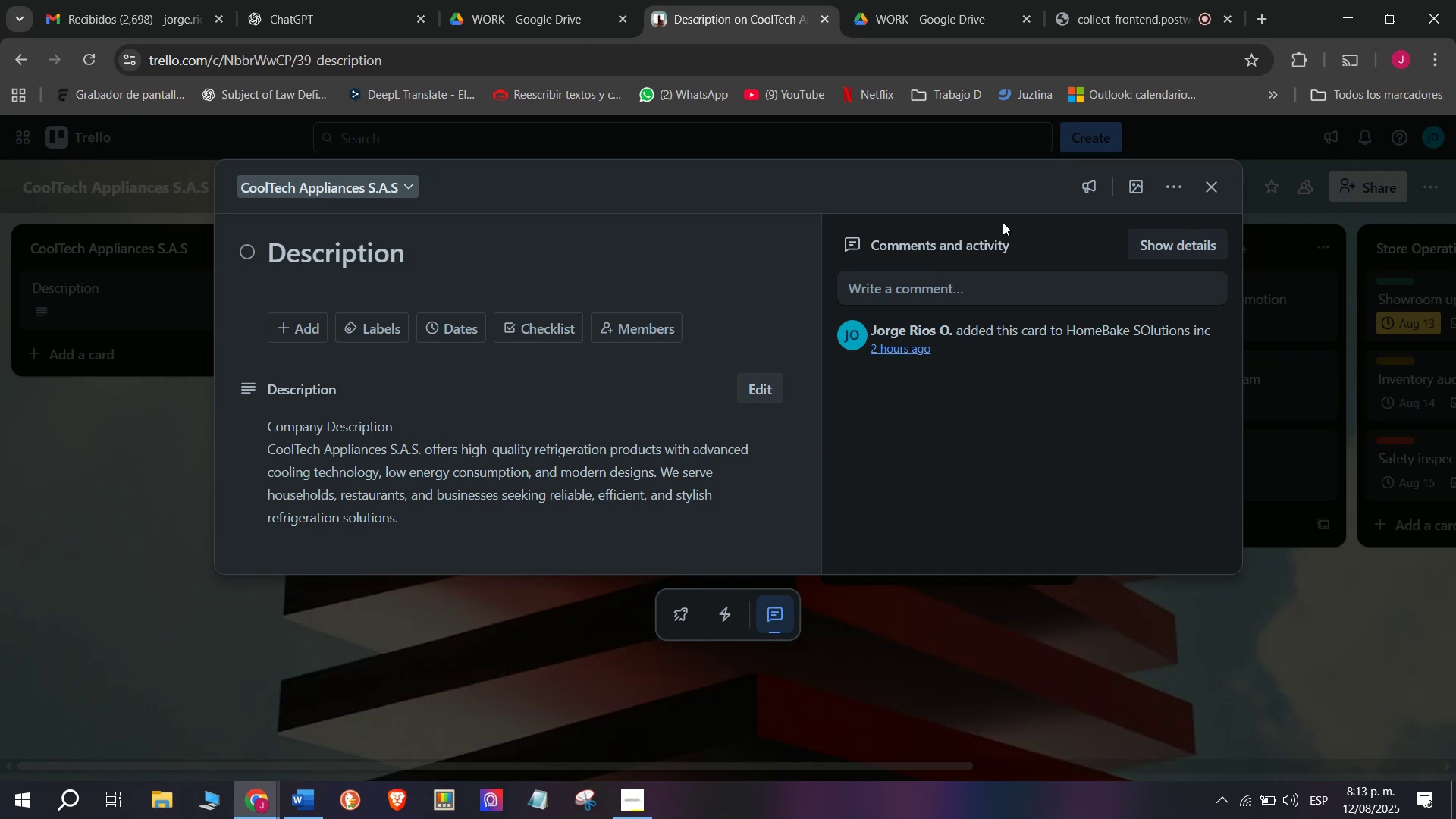 
left_click([1144, 178])
 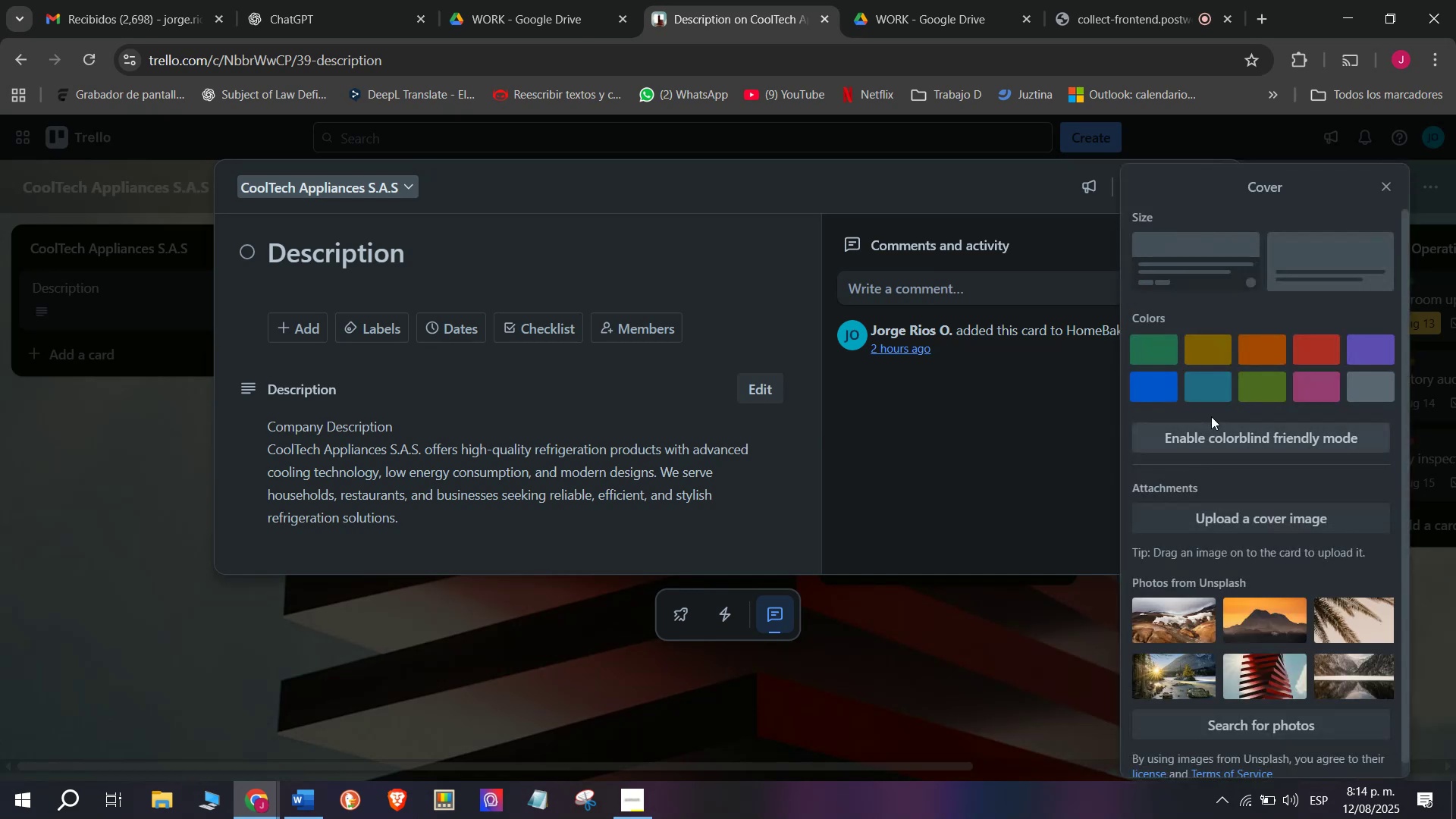 
scroll: coordinate [1216, 560], scroll_direction: down, amount: 2.0
 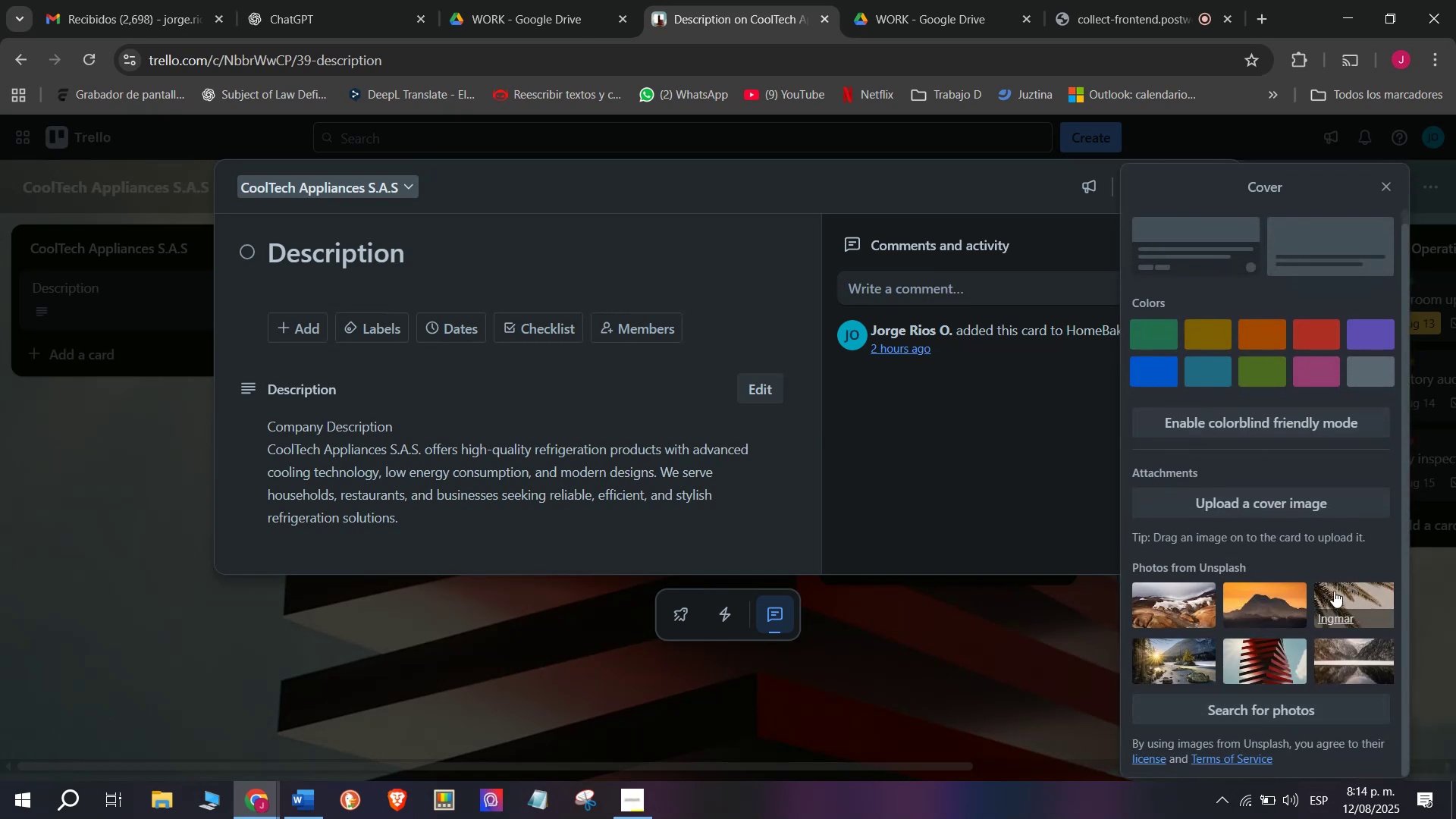 
left_click([1352, 588])
 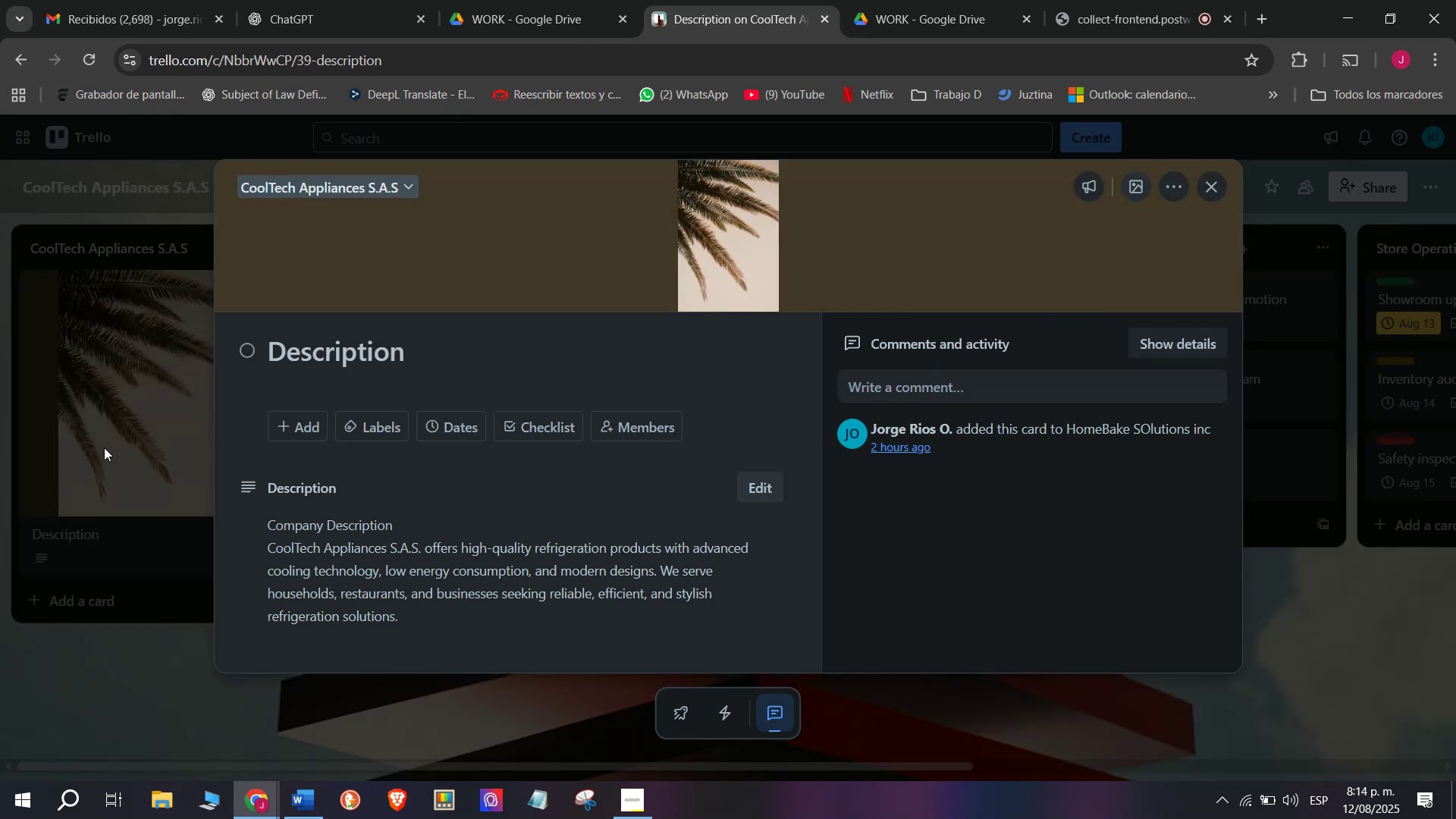 
left_click([122, 489])
 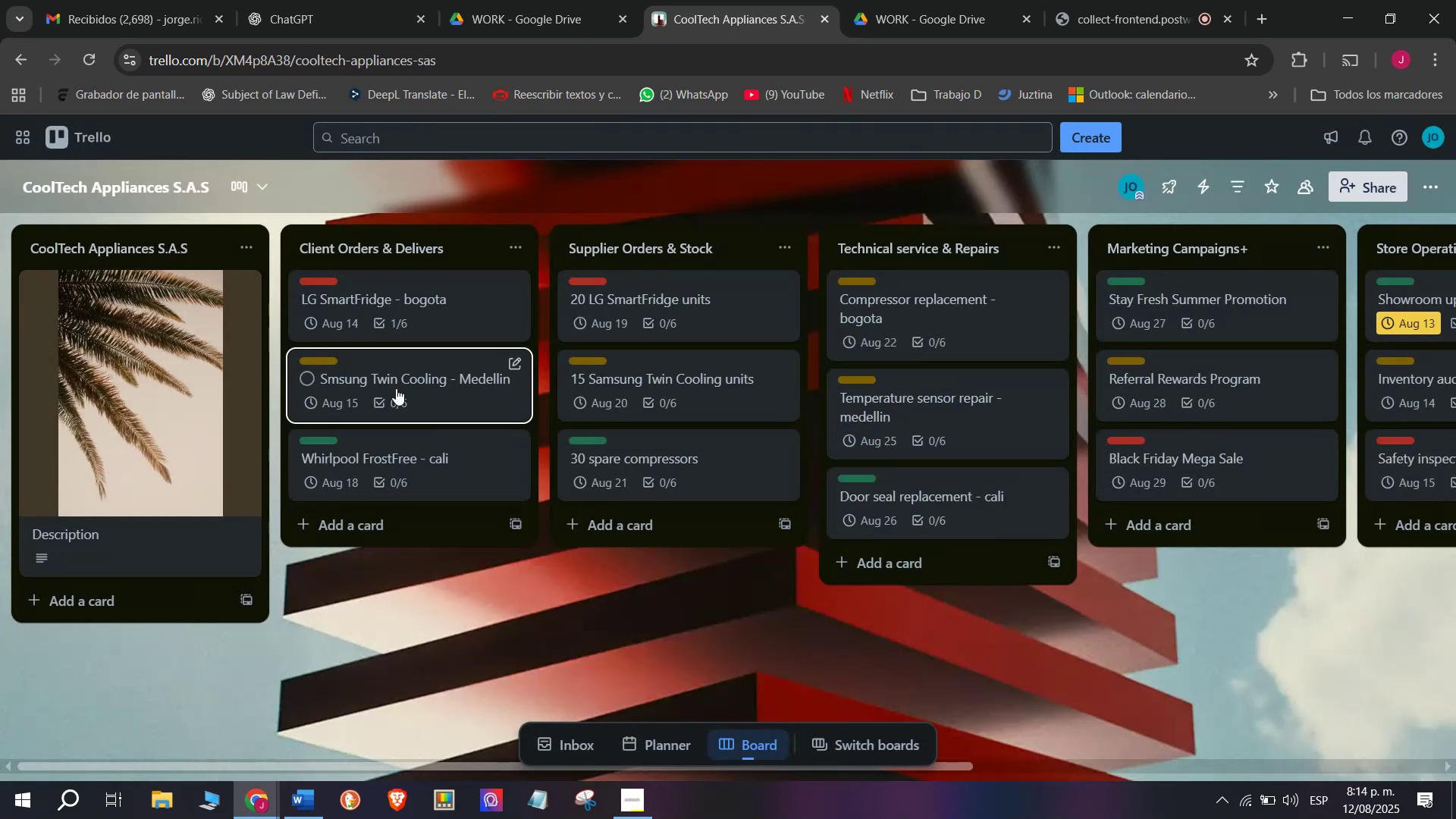 